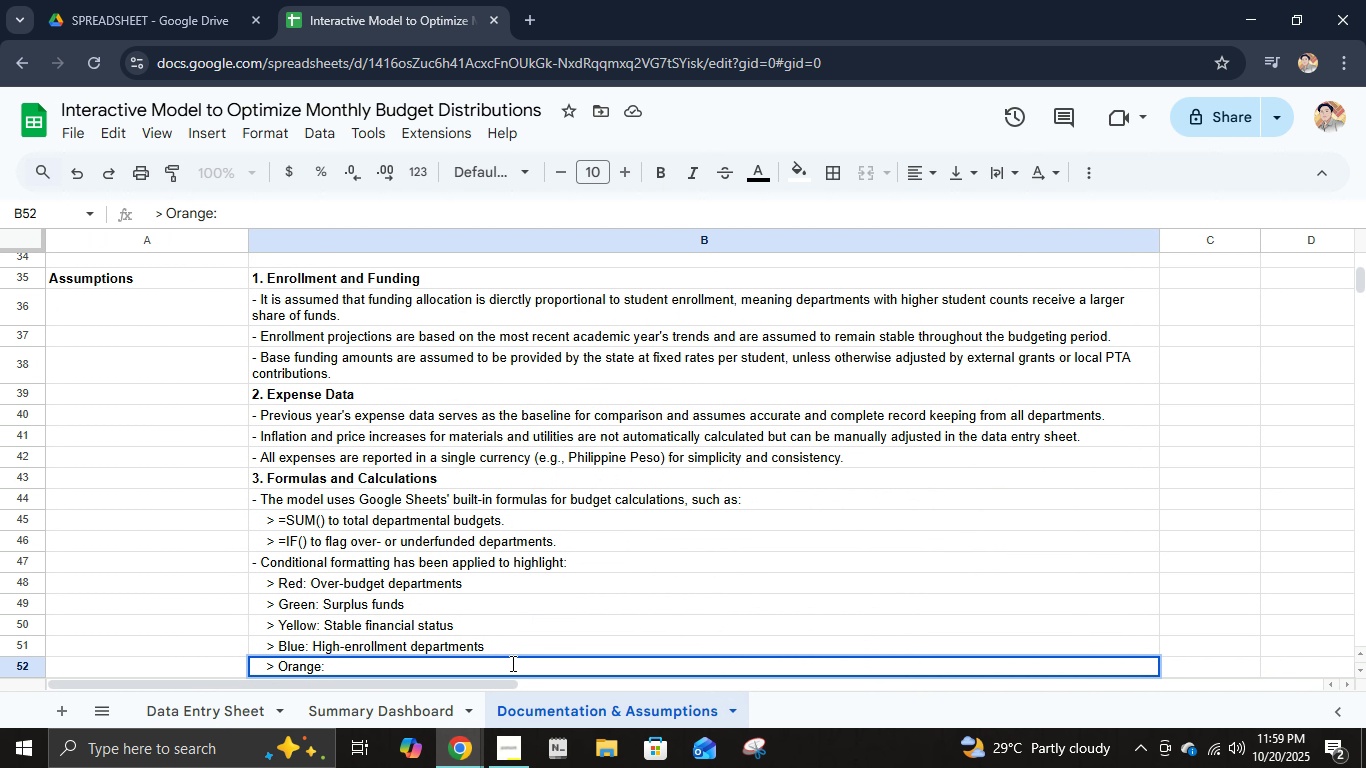 
key(Backspace)
type( Underfin)
key(Backspace)
key(Backspace)
type(unded compared to prev)
key(Backspace)
type(vious year)
 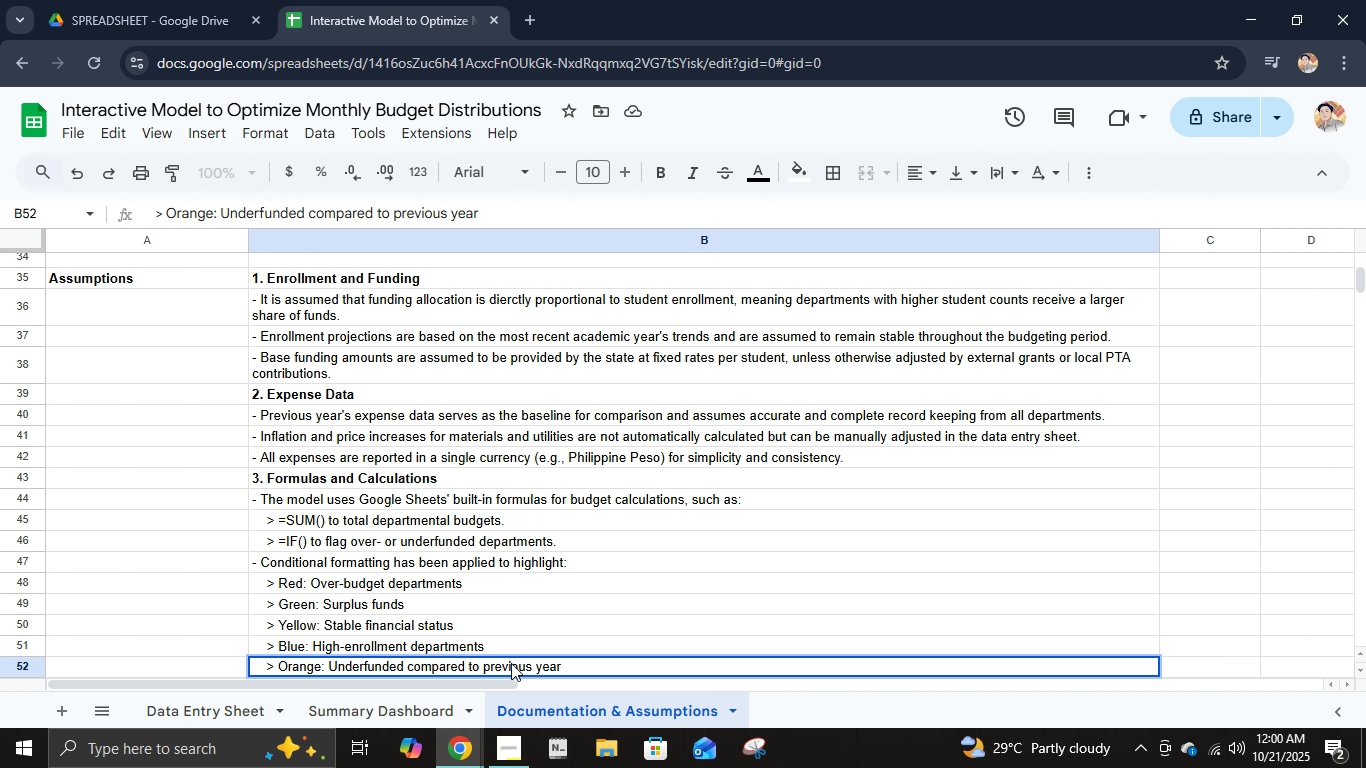 
key(Enter)
 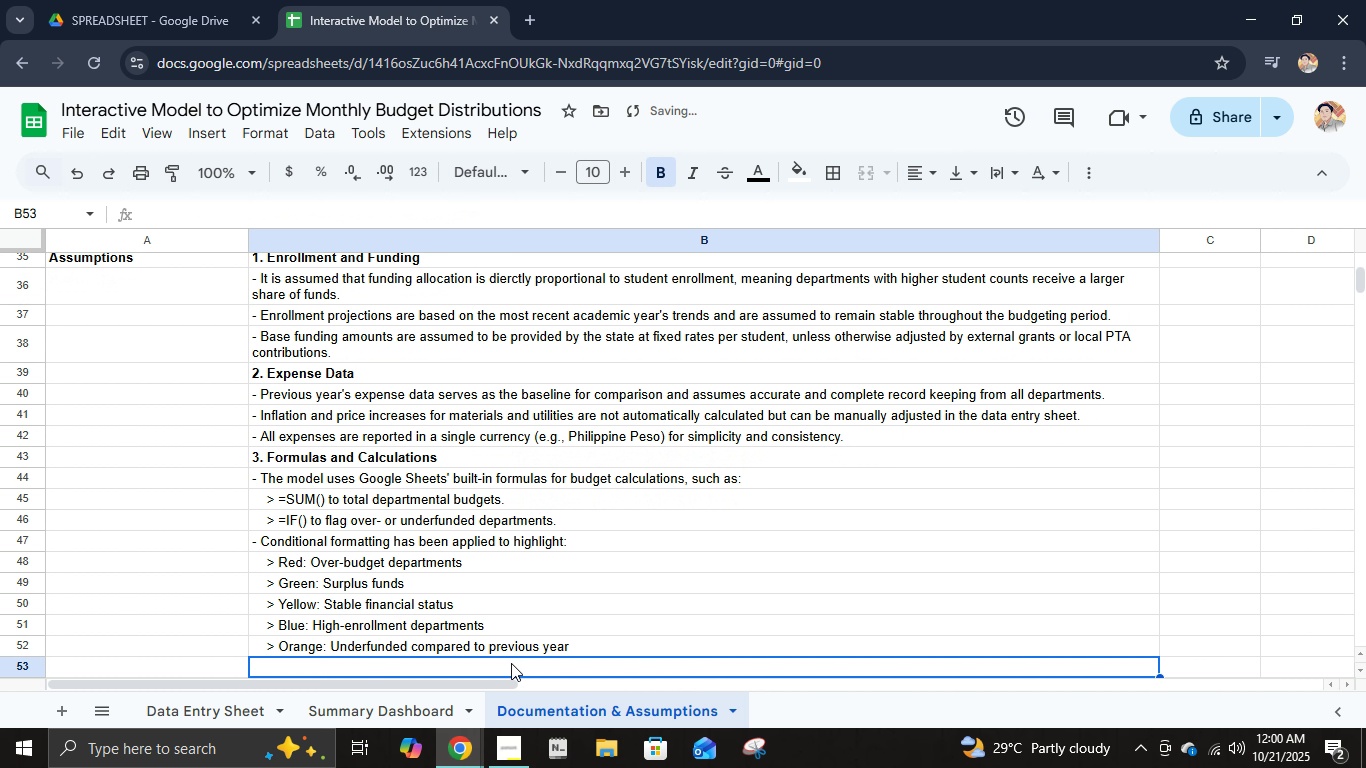 
key(Control+B)
 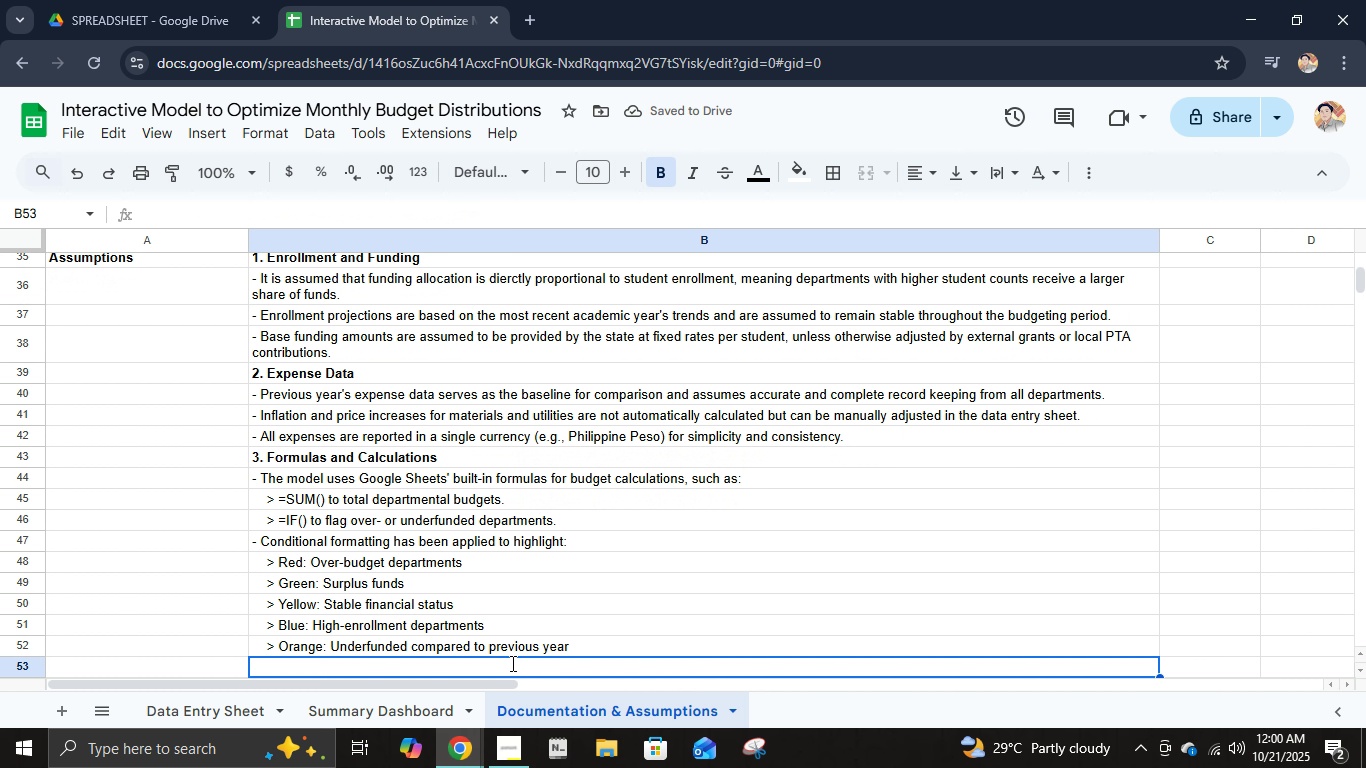 
type(4. Operational USE)
 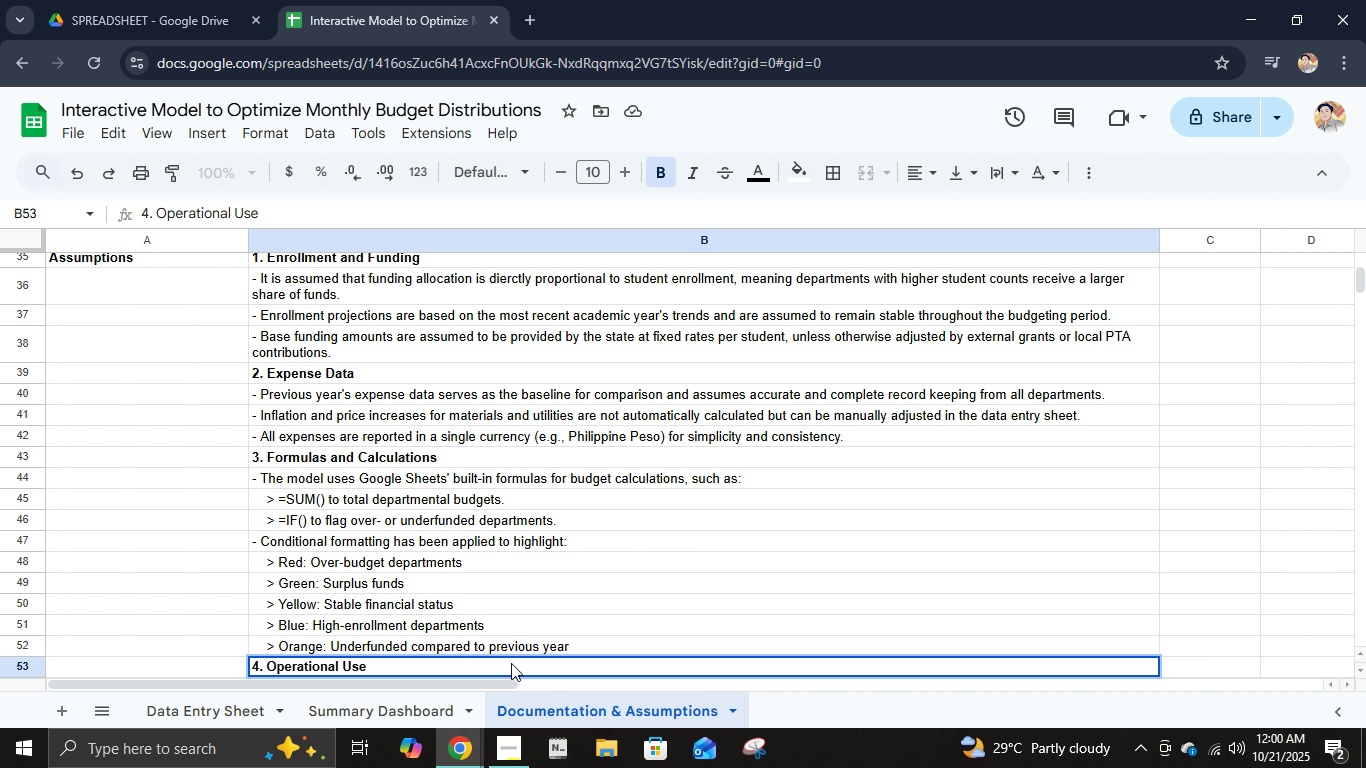 
key(Shift+Enter)
 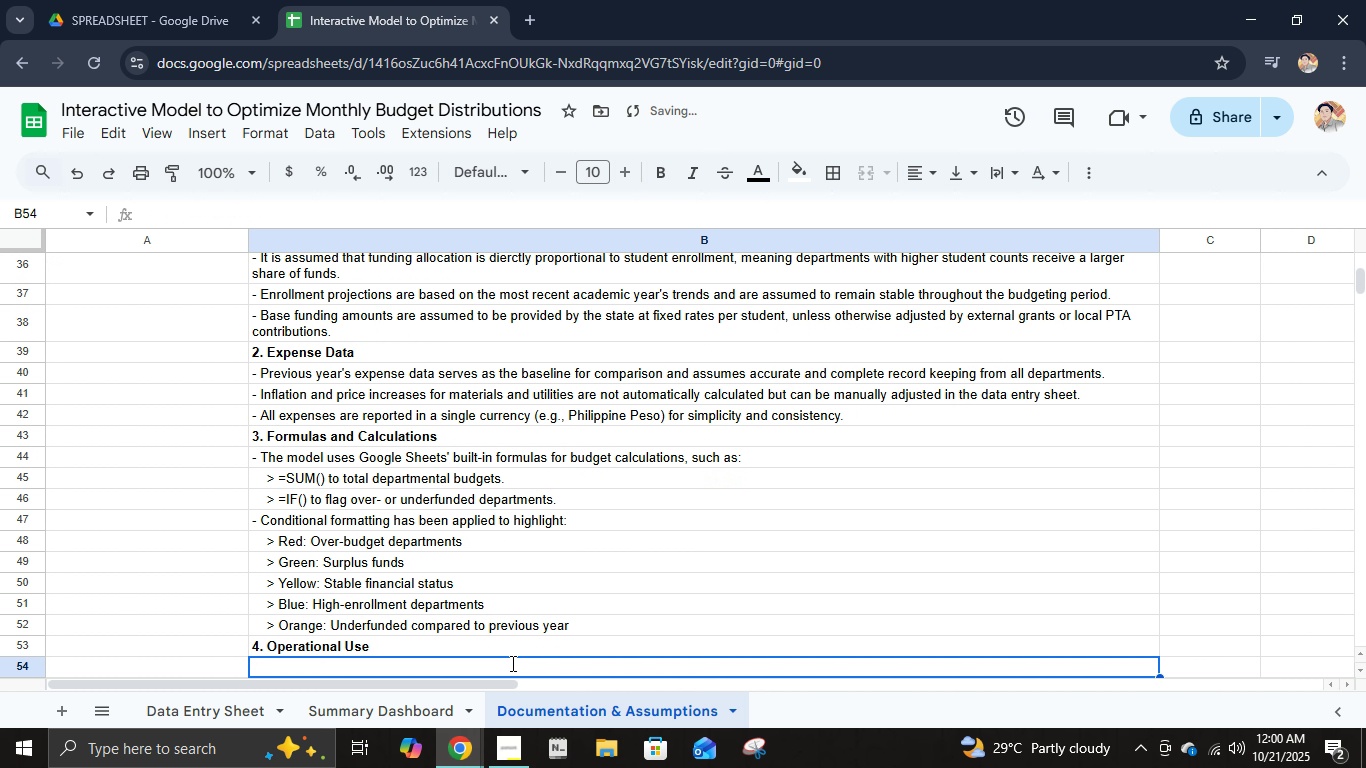 
type(- The spreadsheet s)
key(Backspace)
type(assumes that administratora)
key(Backspace)
type(s will u)
key(Backspace)
type(input data weekly or monthly, depending on m)
key(Backspace)
type(financial reportingh)
key(Backspace)
type( cycles.)
 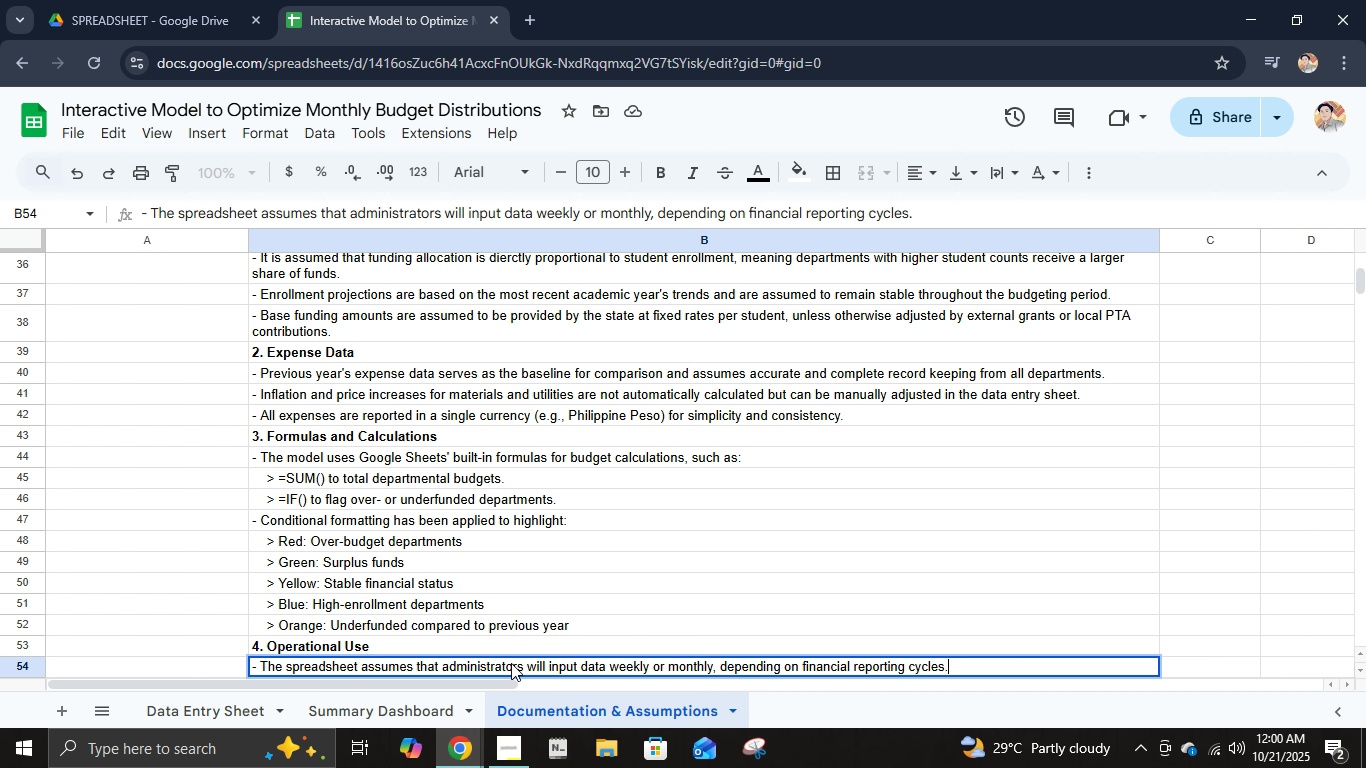 
key(Enter)
 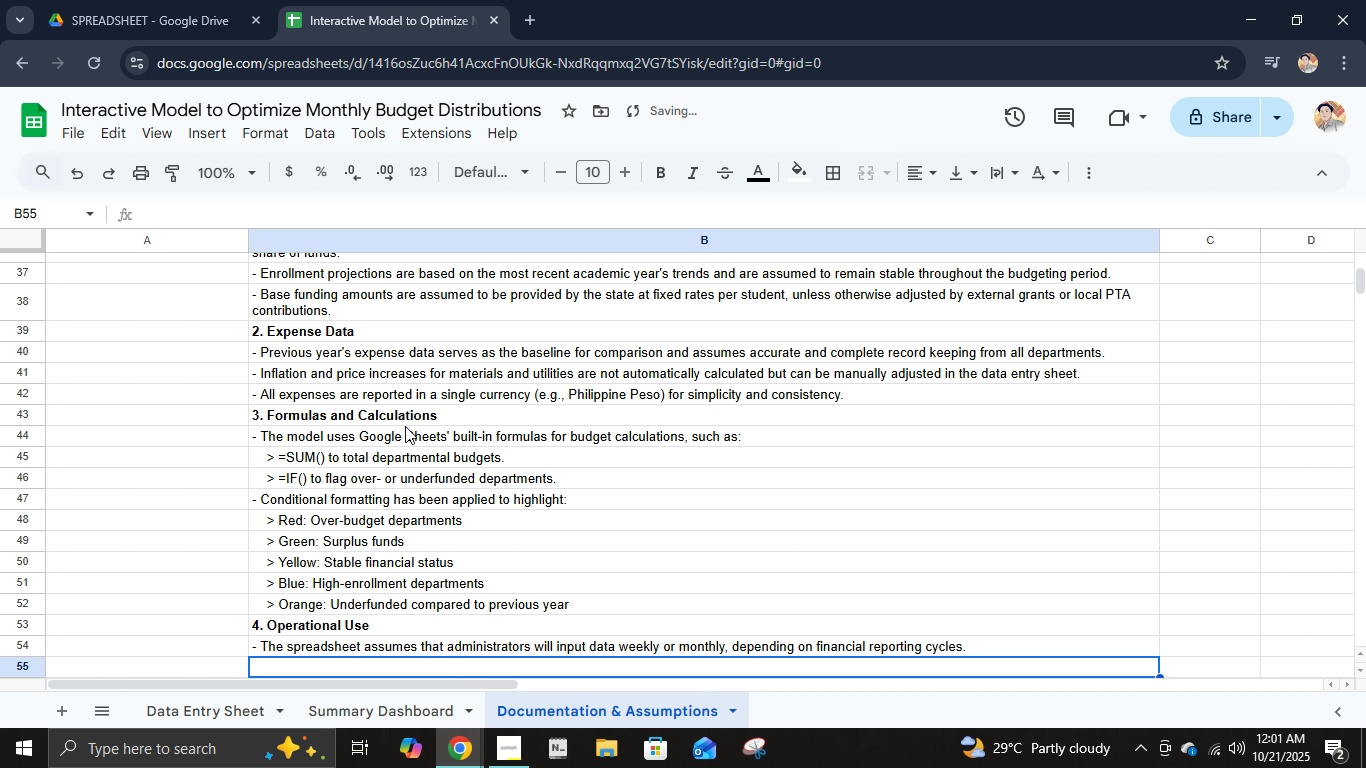 
scroll: coordinate [310, 456], scroll_direction: down, amount: 3.0
 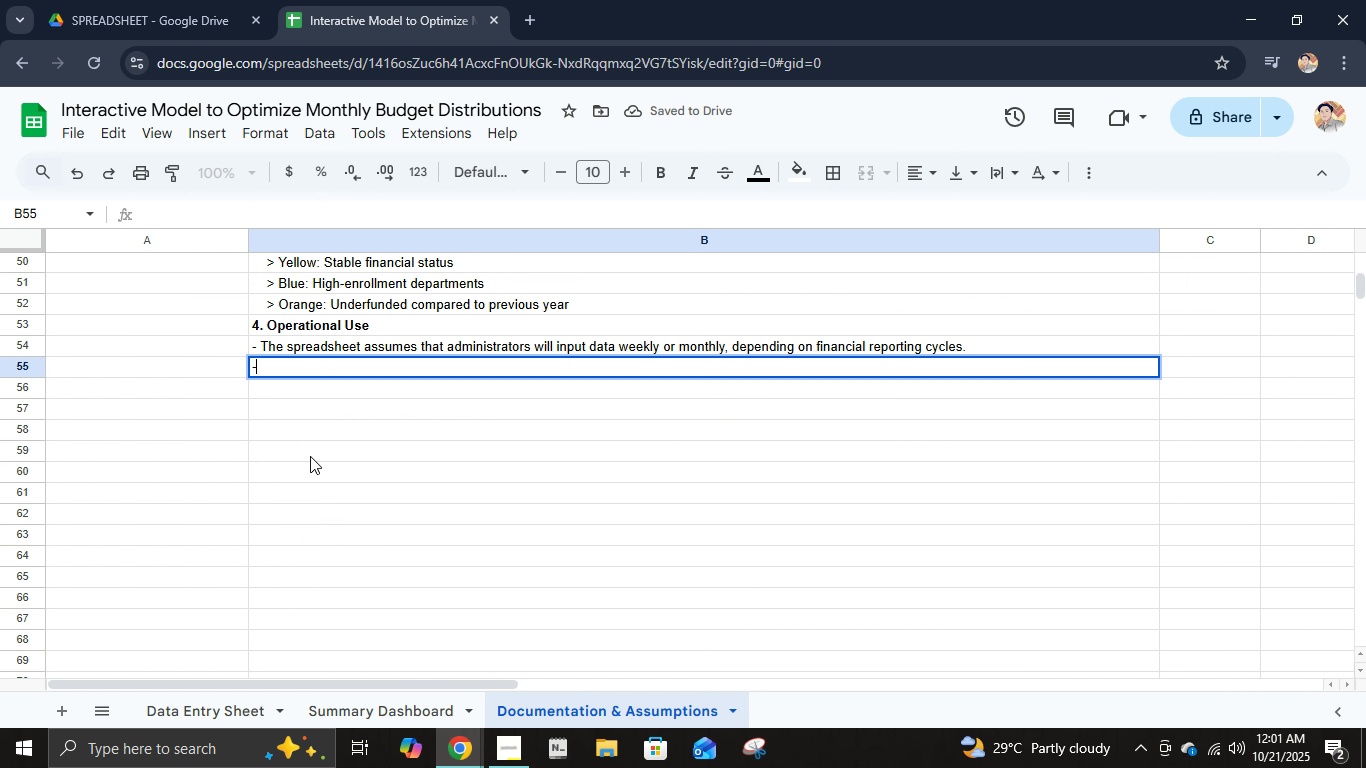 
type(- Only authorized users can edit the budget dt)
key(Backspace)
type(ata, while others may view the summary dashboard.)
 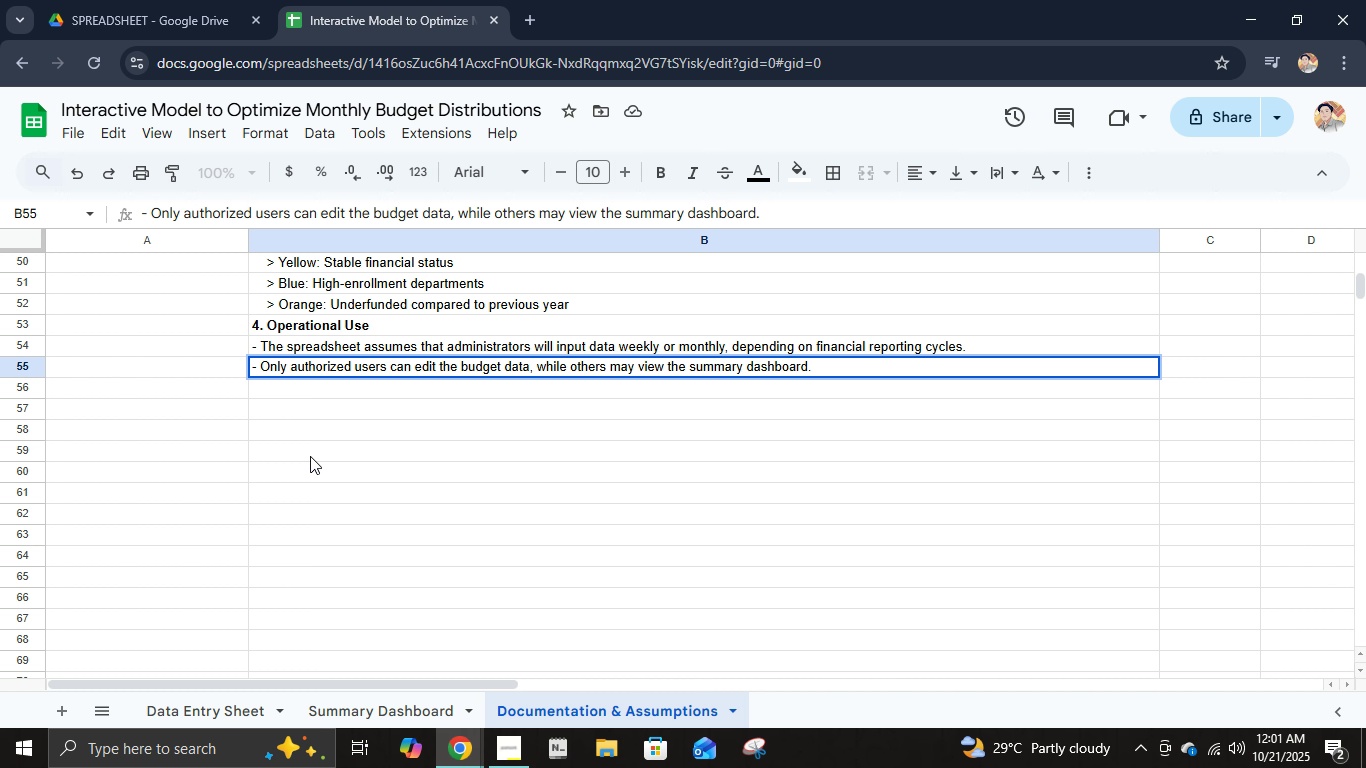 
key(Enter)
 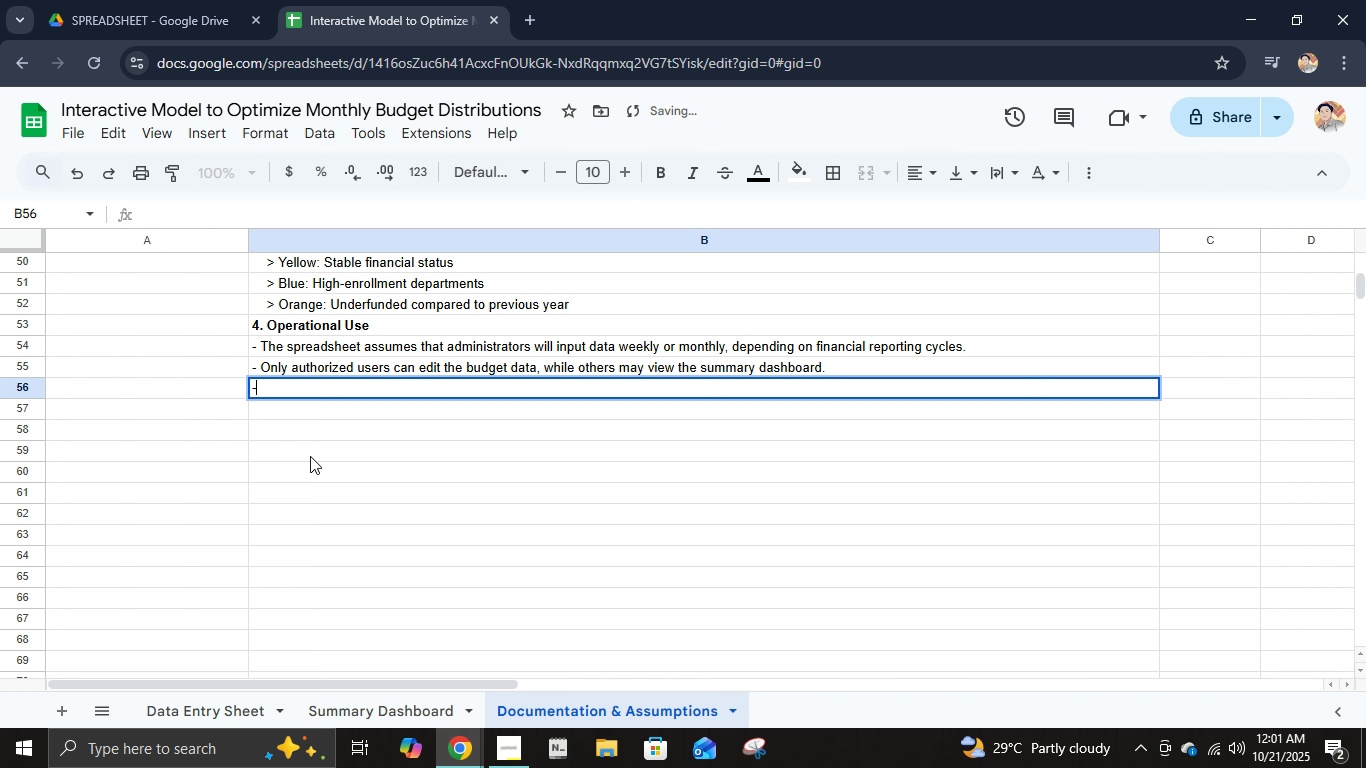 
type(-I)
key(Backspace)
type( It is assumed that internet access will be available to updatae)
key(Backspace)
key(Backspace)
type(e or share the )
 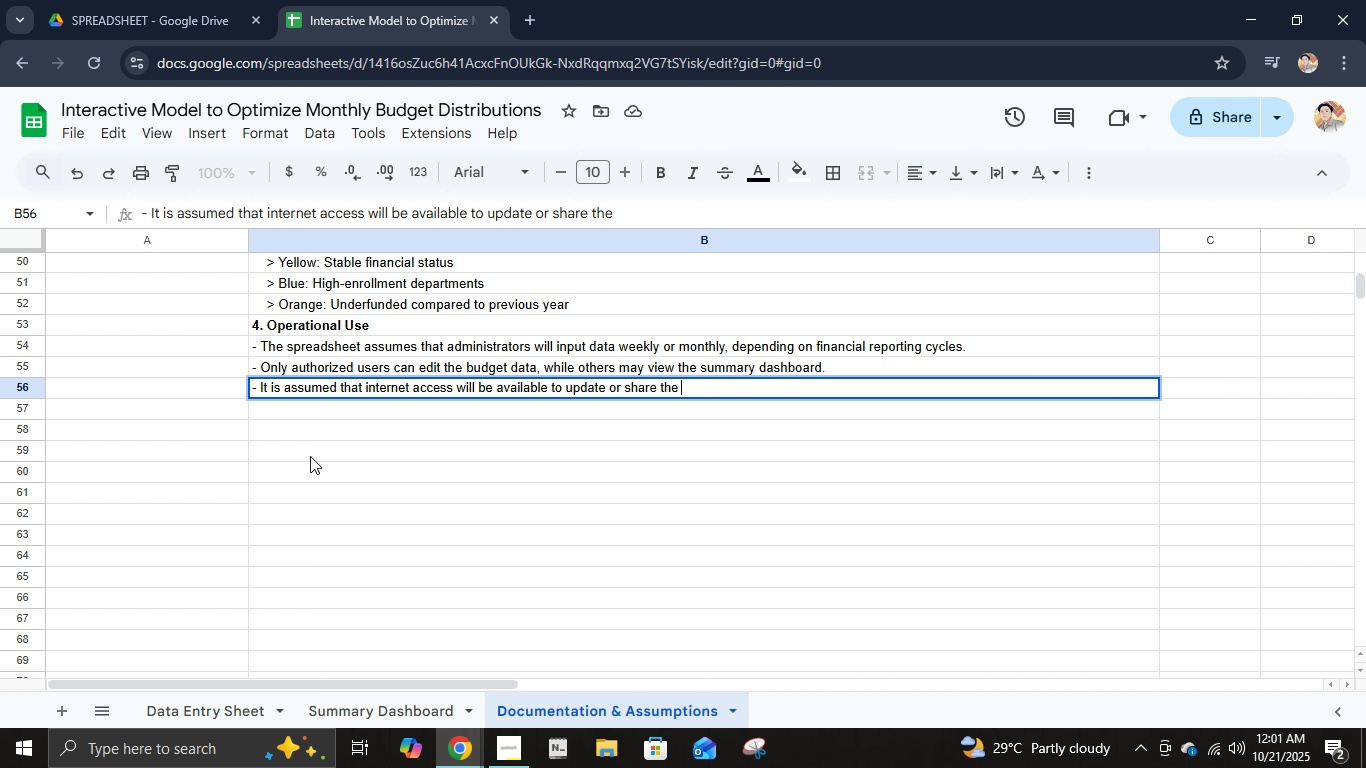 
wait(5.3)
 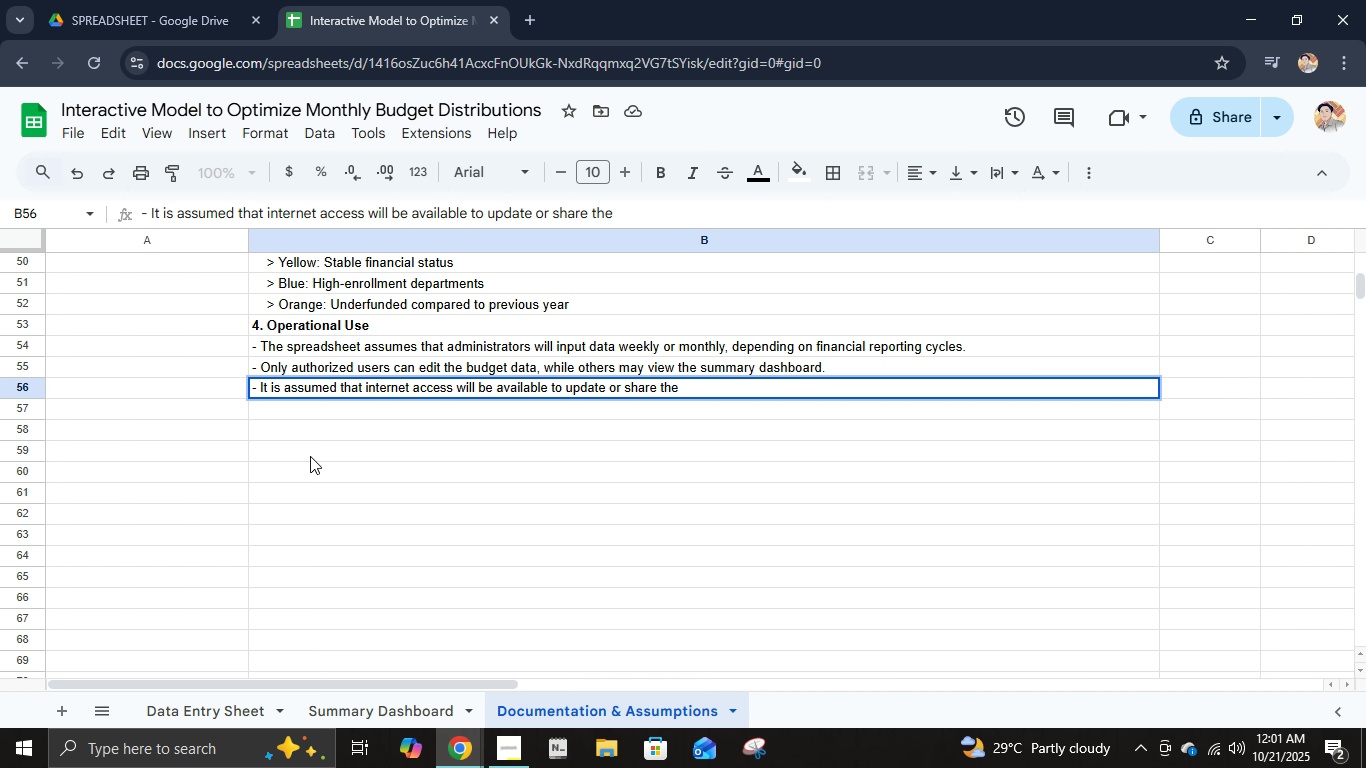 
type(onlne version of the sheet.)
 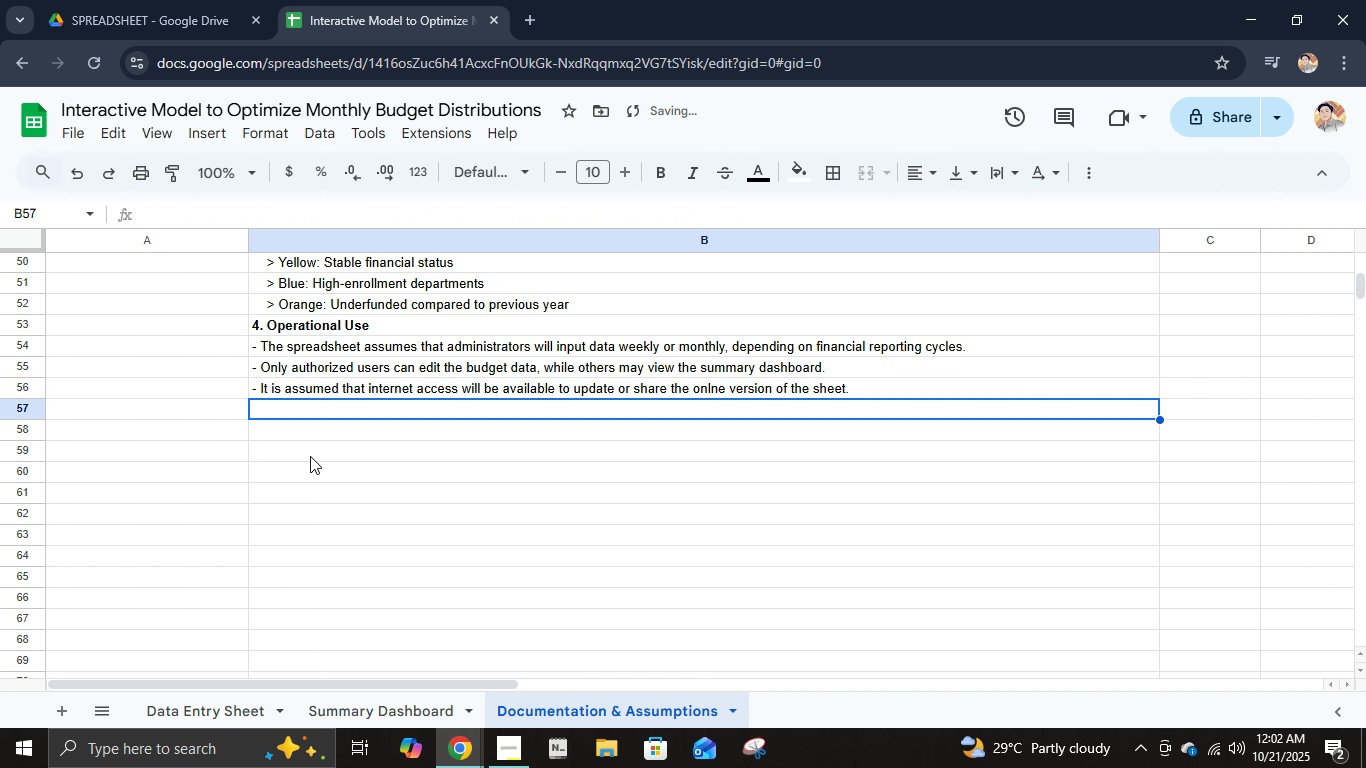 
key(Enter)
 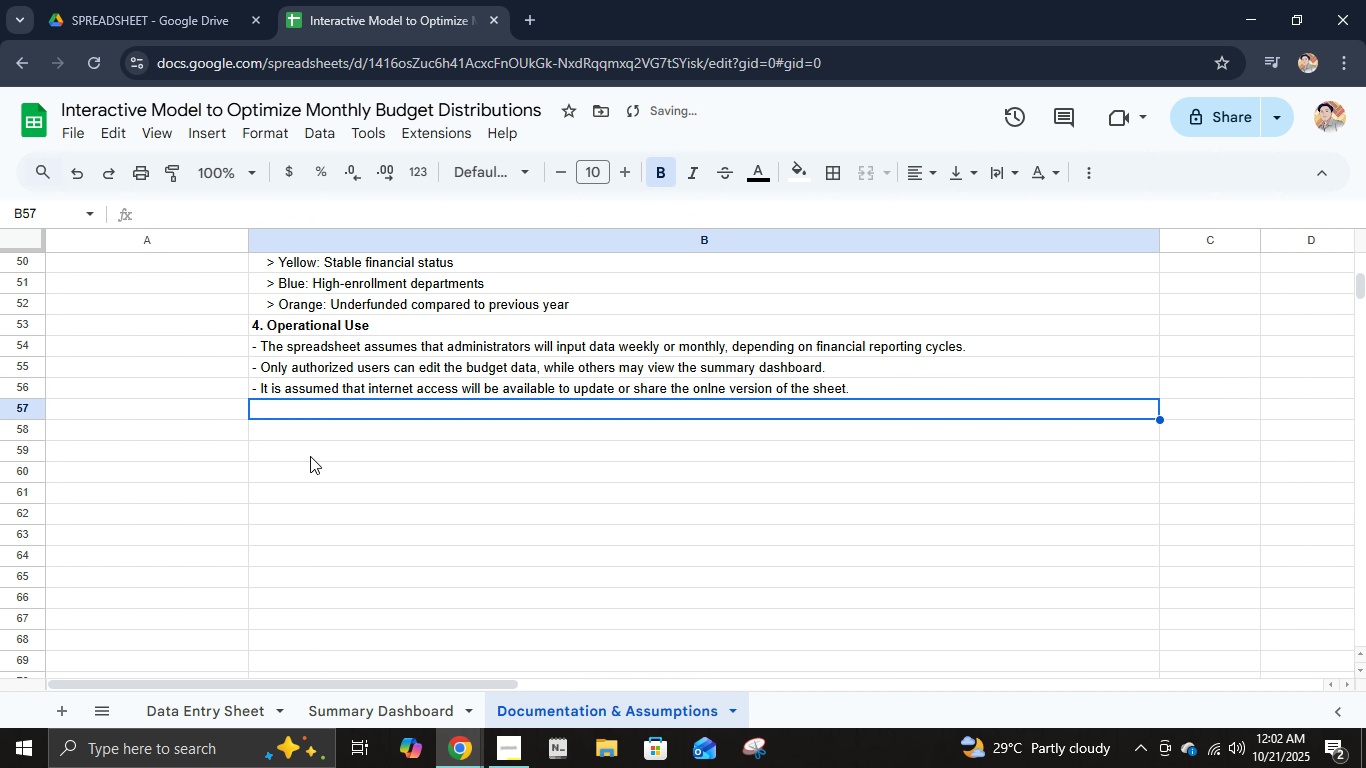 
key(Control+B)
 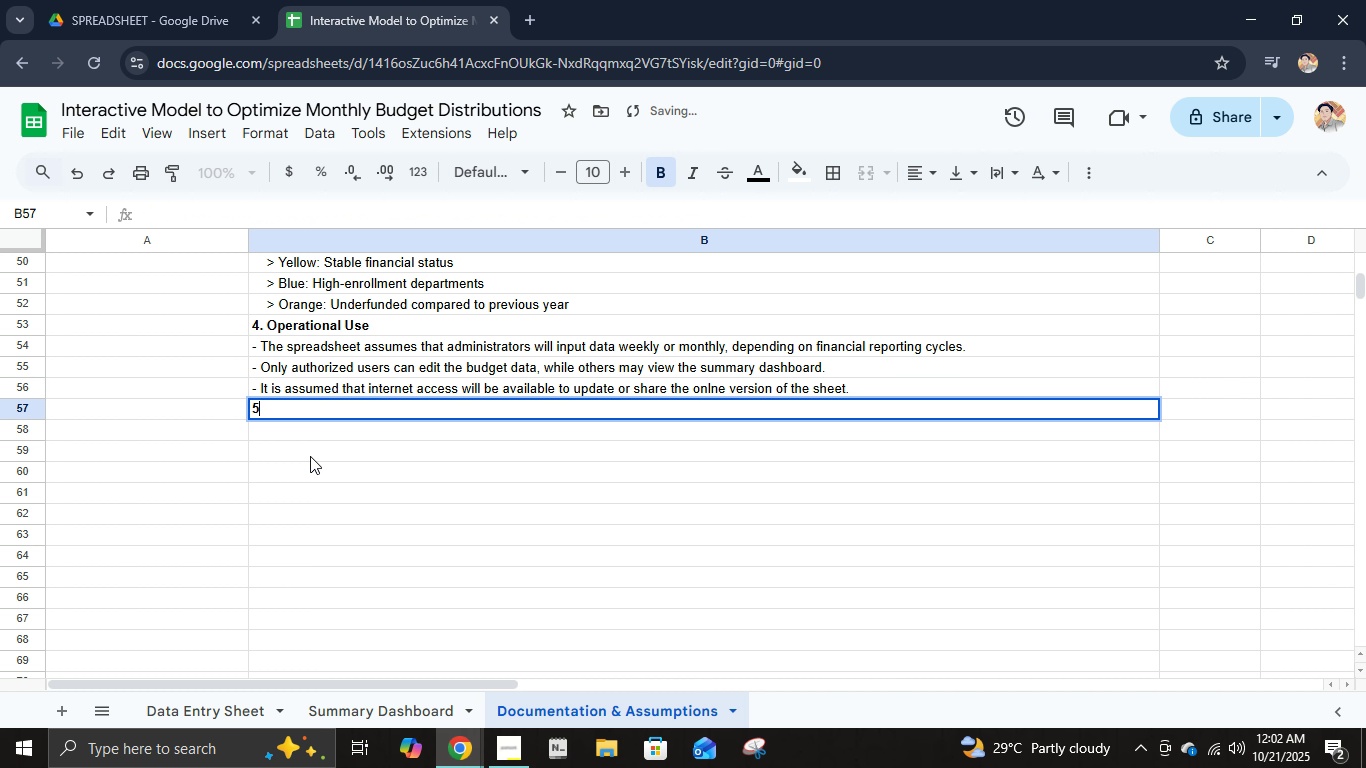 
key(5)
 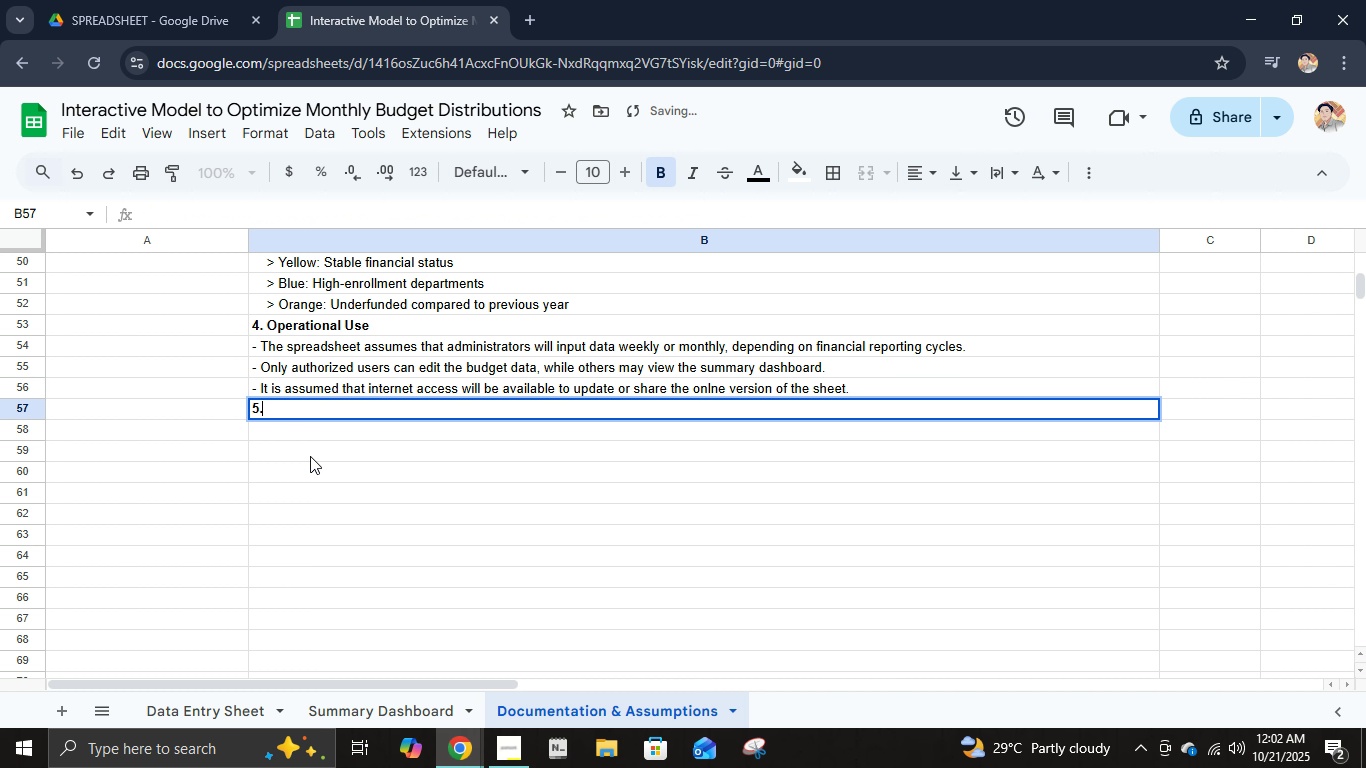 
key(Period)
 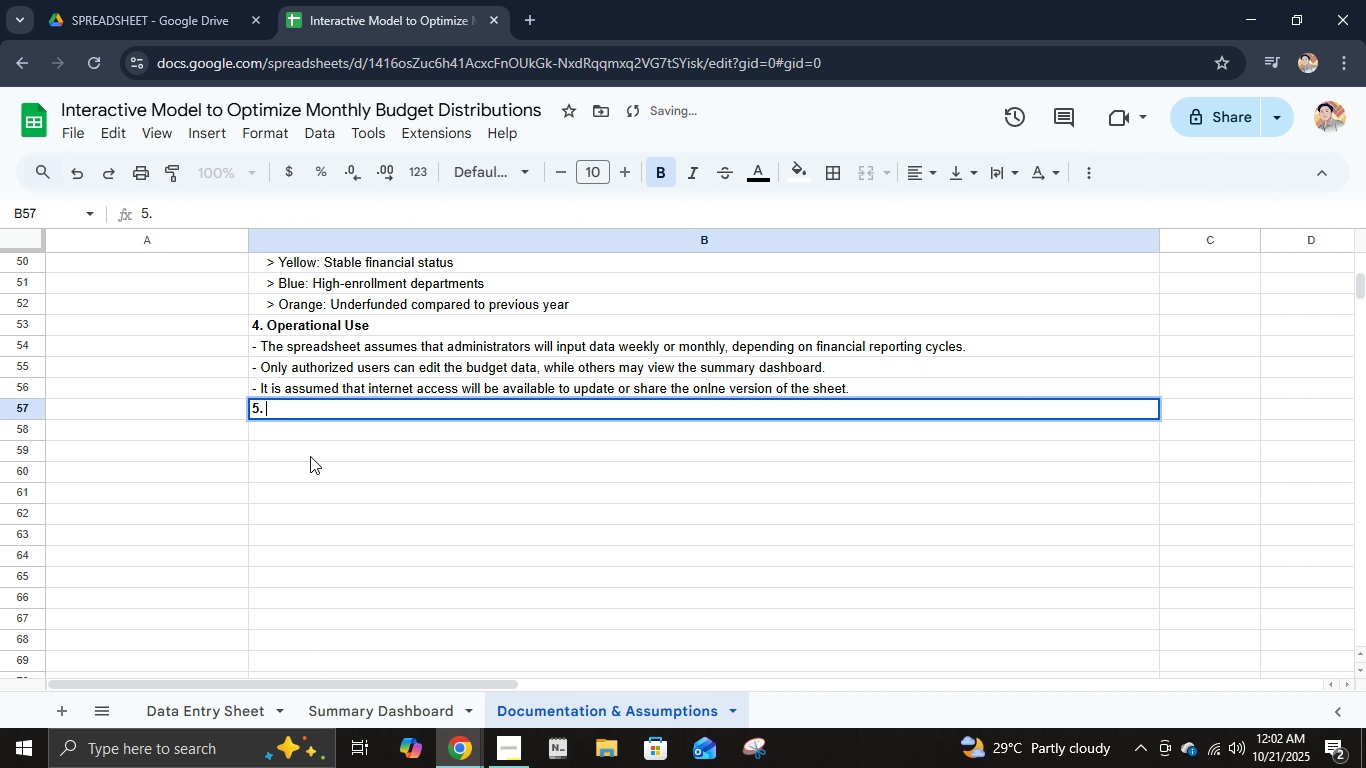 
key(Space)
 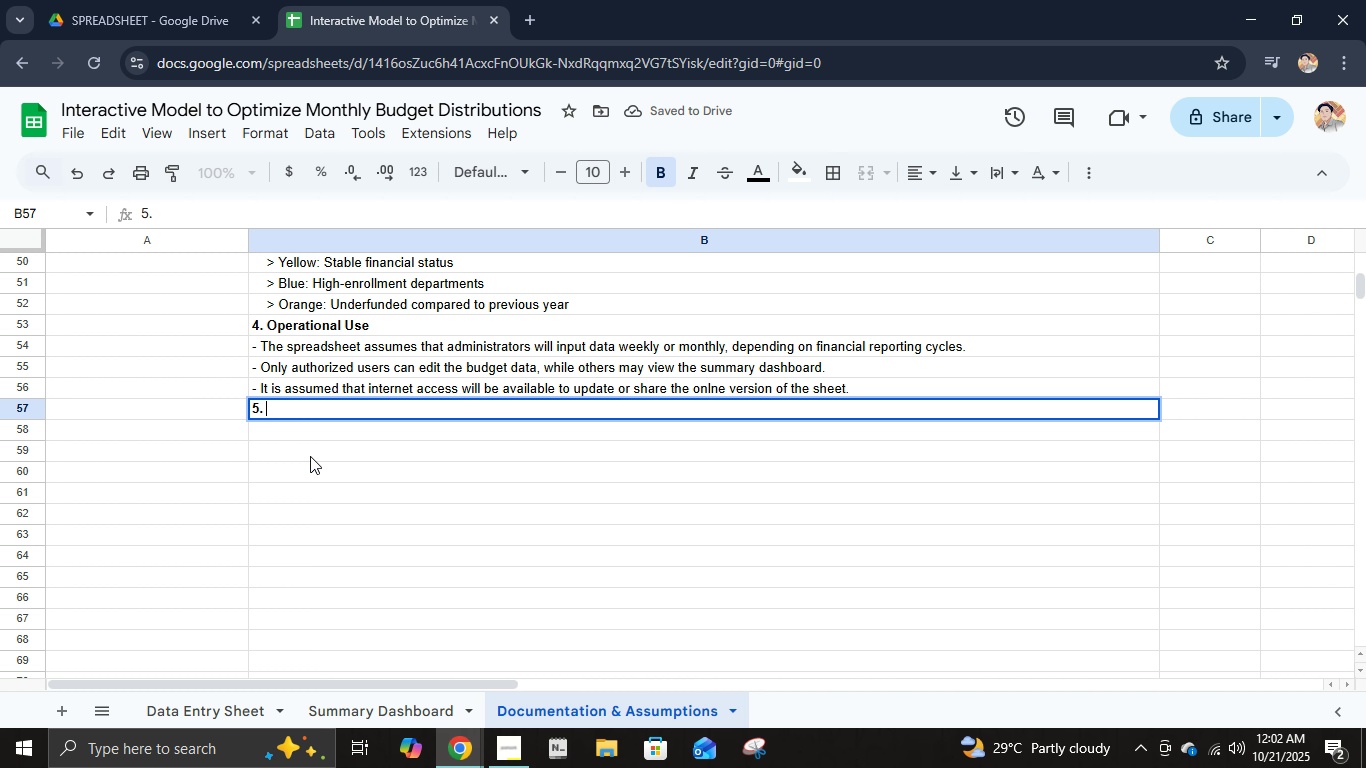 
scroll: coordinate [310, 456], scroll_direction: down, amount: 1.0
 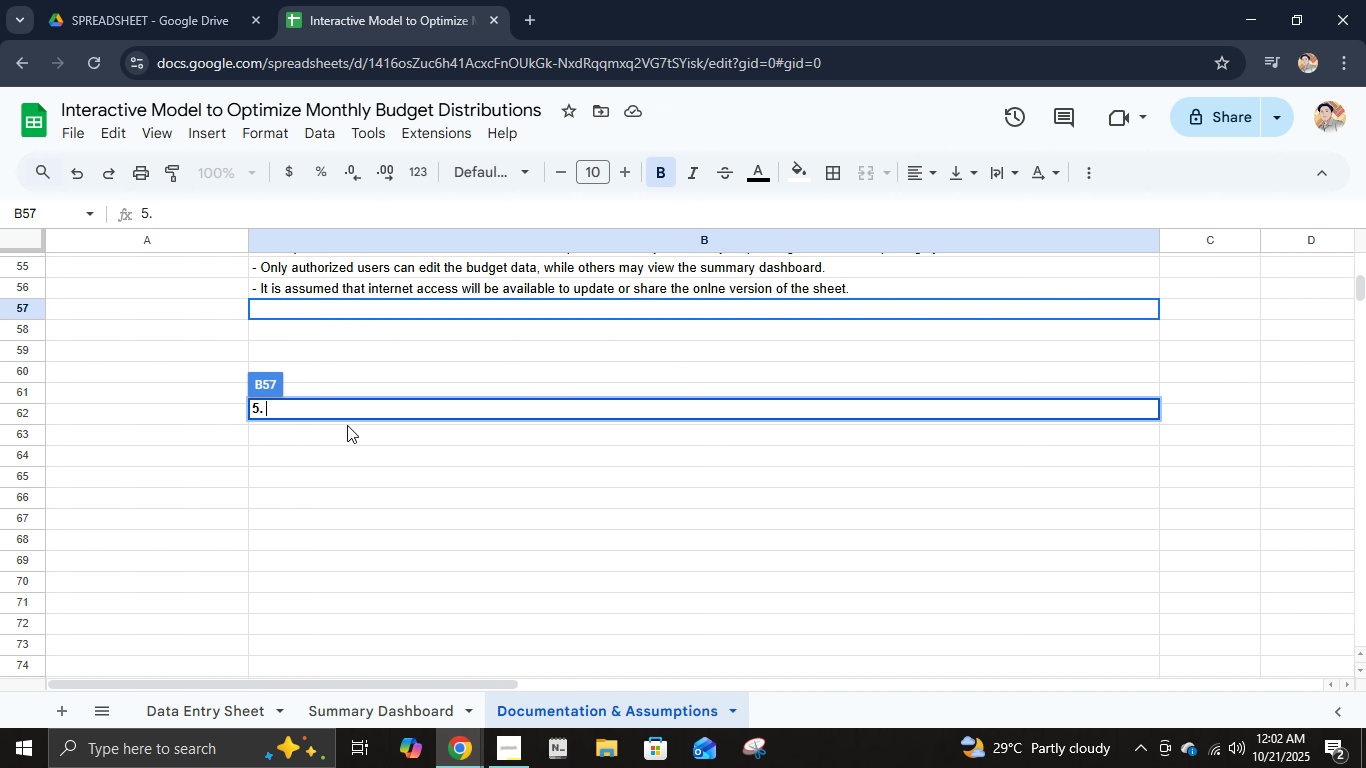 
wait(5.64)
 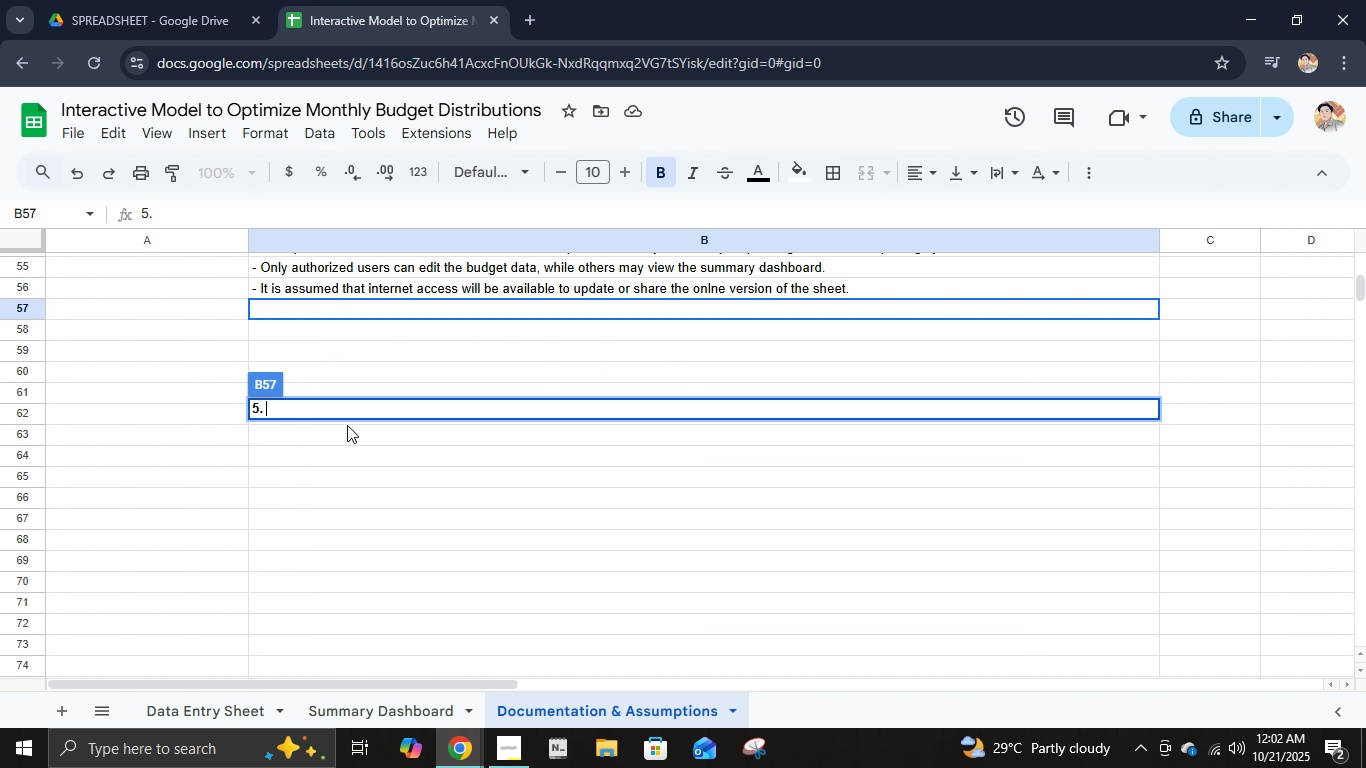 
type(Limitations)
 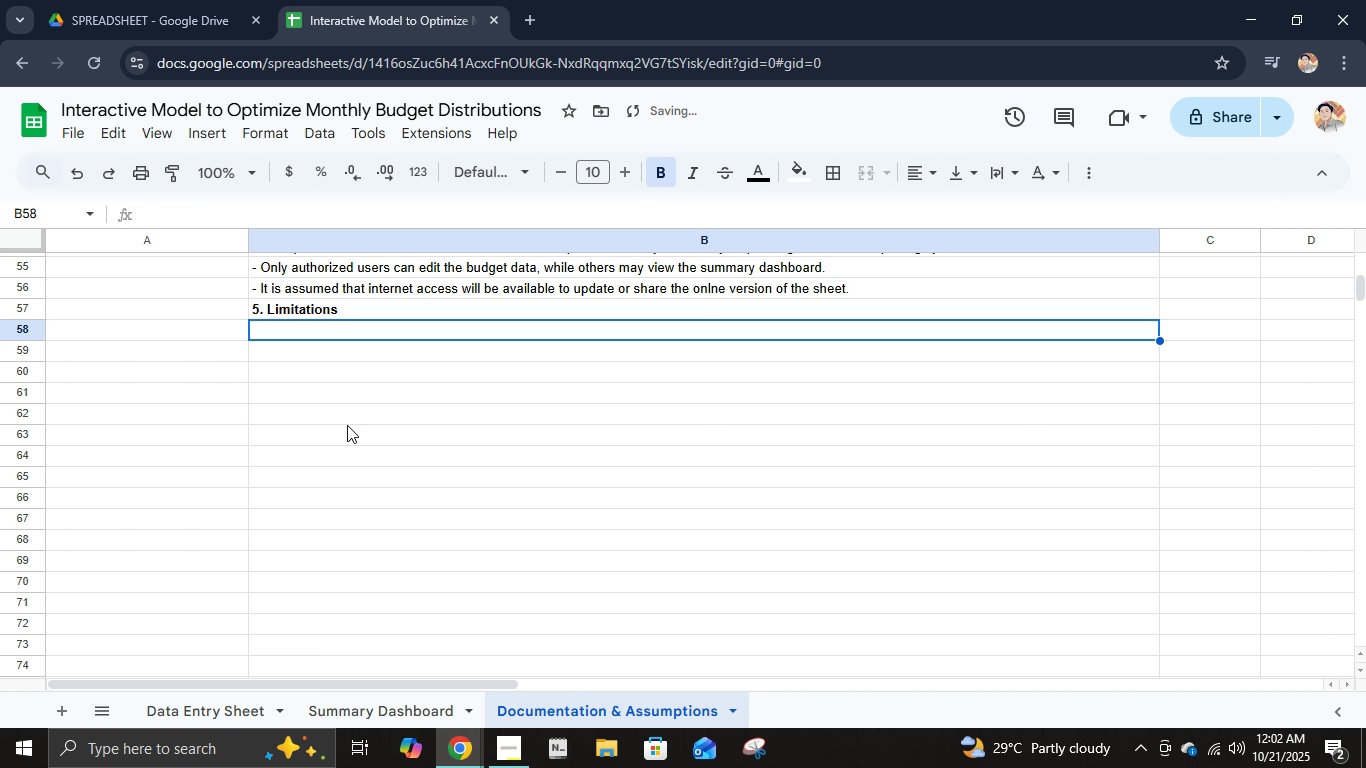 
key(Enter)
 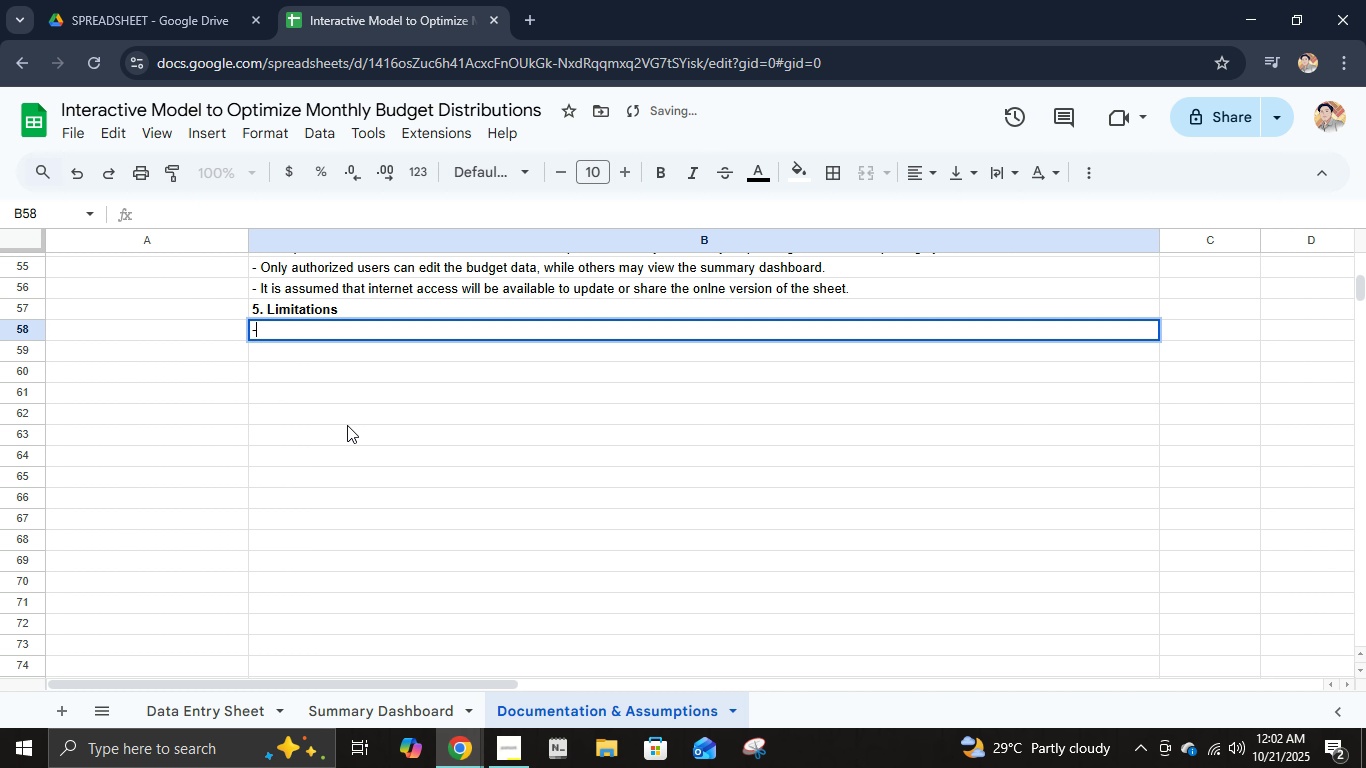 
type(- The model does not include )
 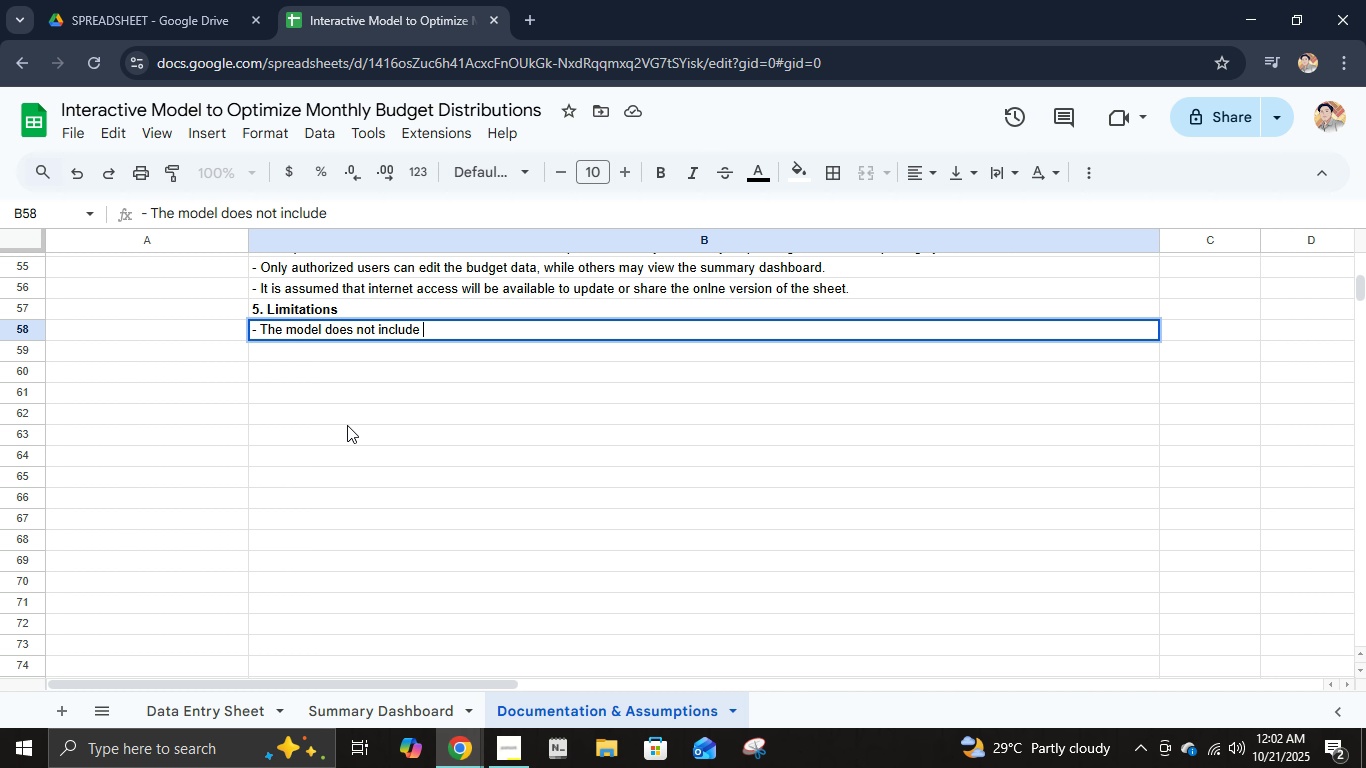 
wait(6.86)
 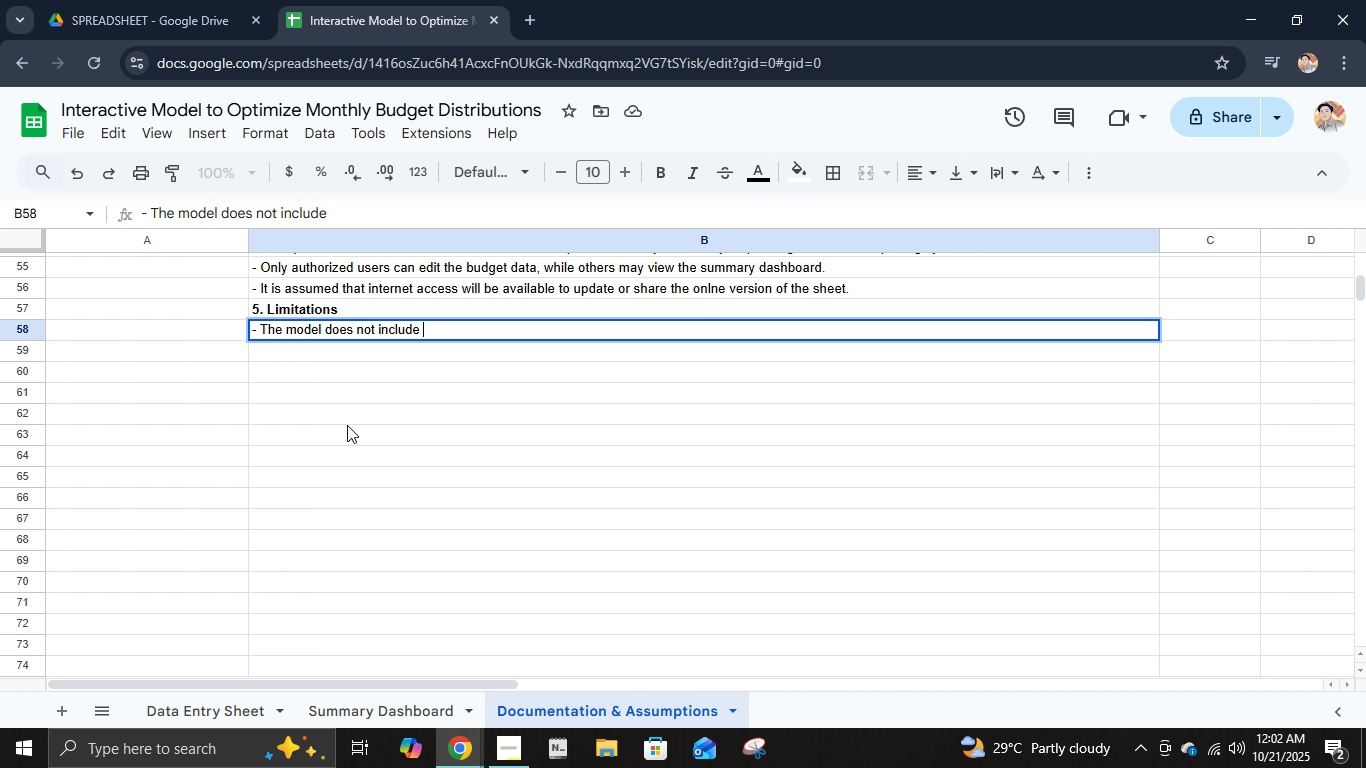 
type(adv)
key(Backspace)
type(vand)
key(Backspace)
type(ced forecasting tools or mact)
key(Backspace)
type(ros to maintain simplicity ad accessibility.)
 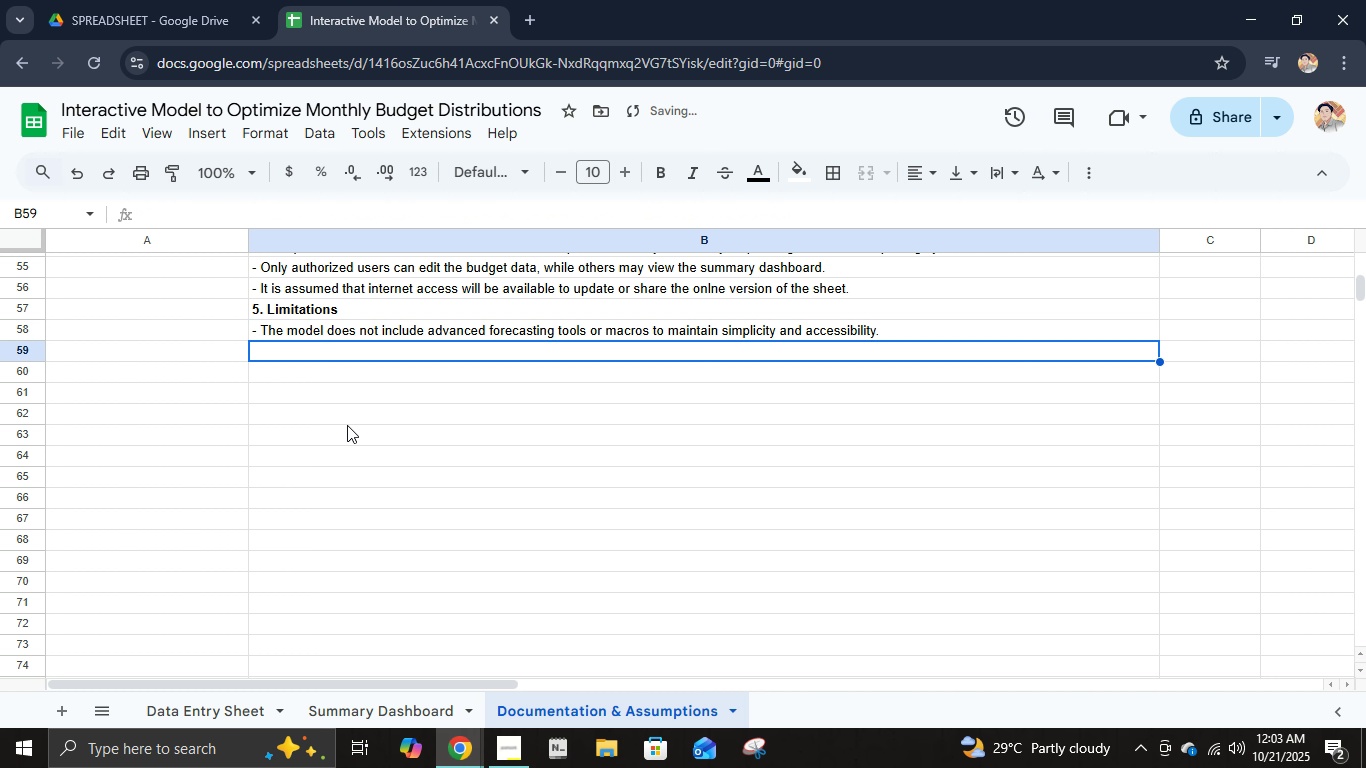 
key(Enter)
 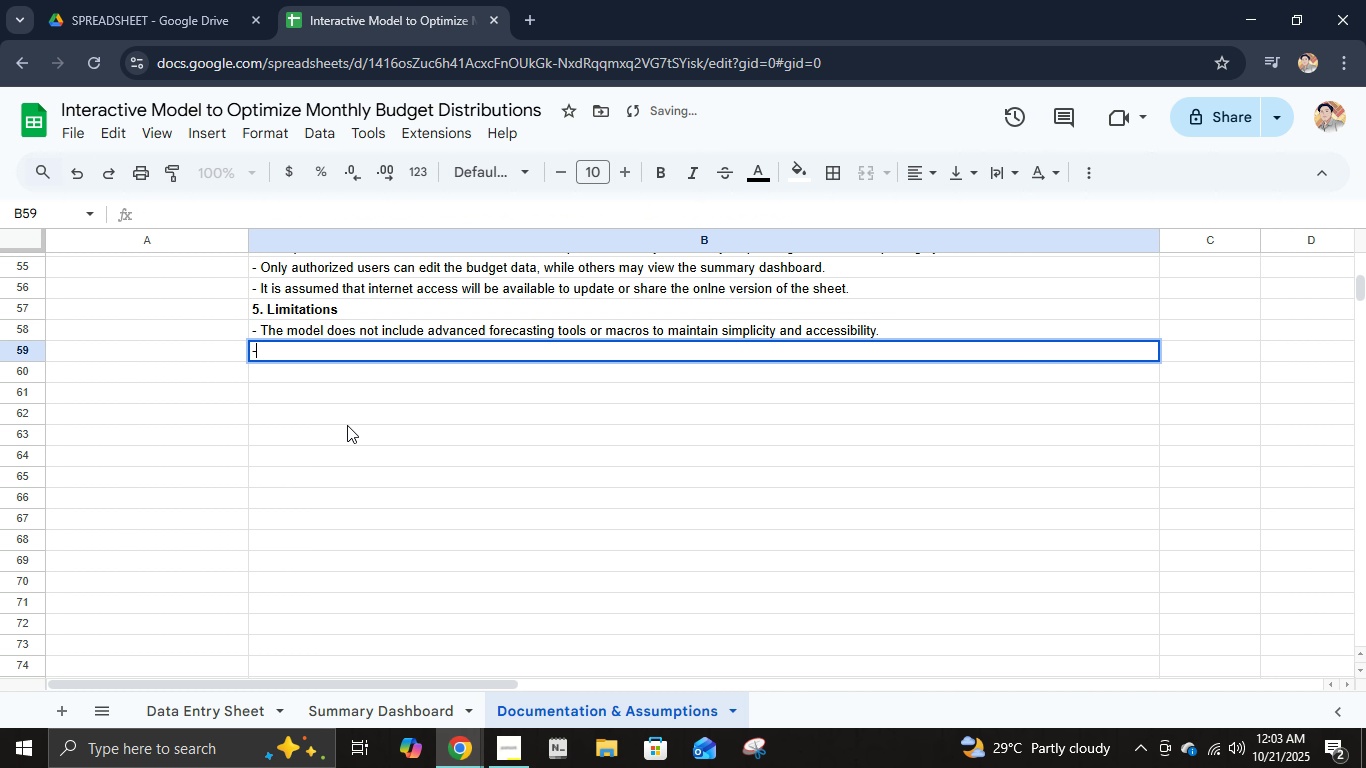 
type(- External economic fas)
key(Backspace)
type(ctors (e.e)
key(Backspace)
type(g., suddent )
key(Backspace)
key(Backspace)
type( funding cuts or info)
key(Backspace)
type(lation rates()
key(Backspace)
type() ARE not automatically integrated into cla)
key(Backspace)
key(Backspace)
type(alculations.)
 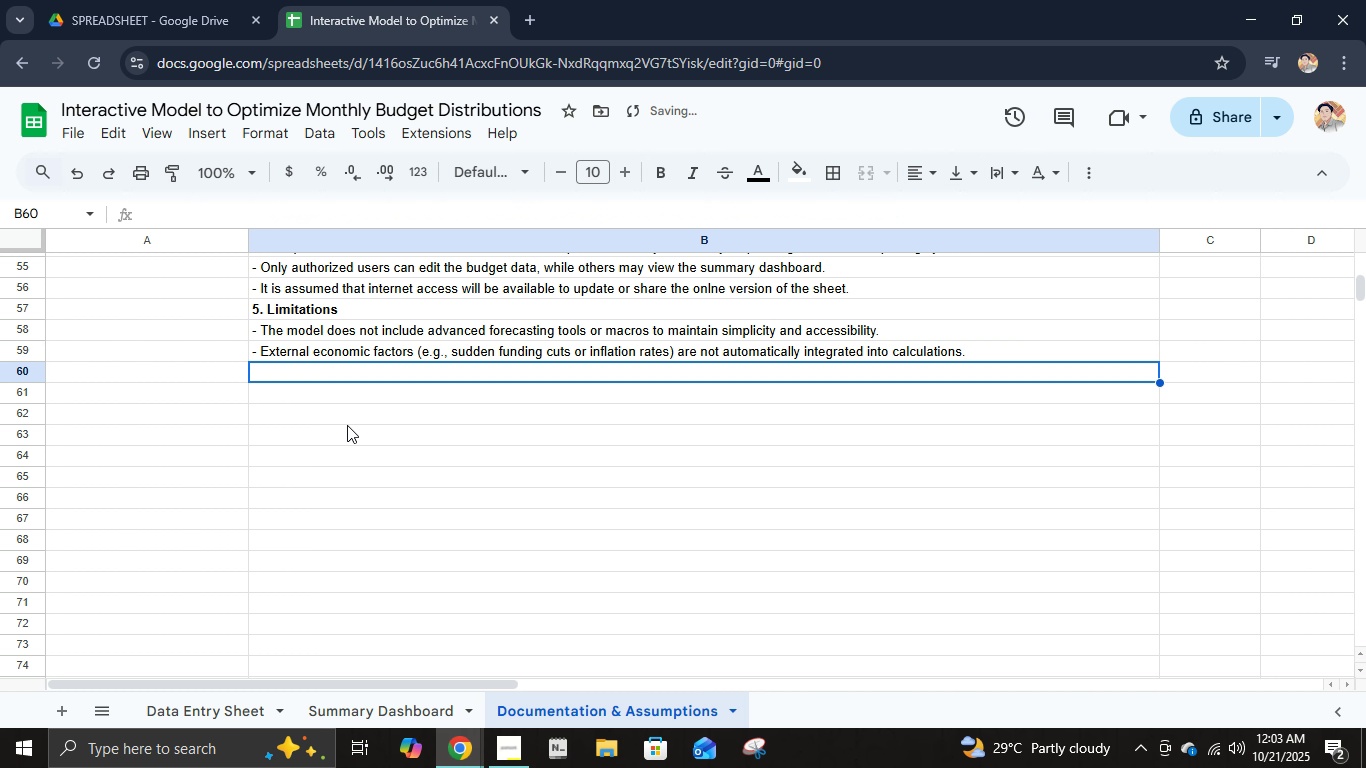 
 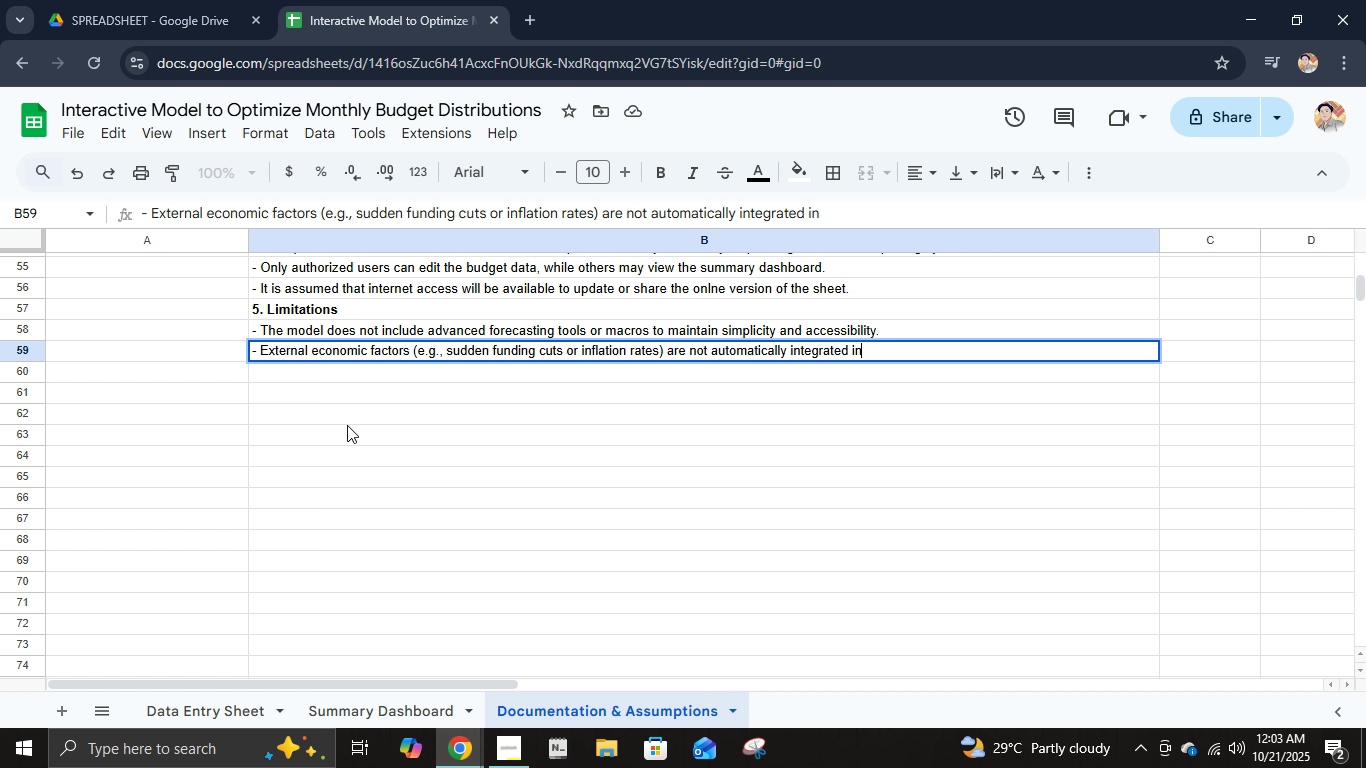 
key(Enter)
 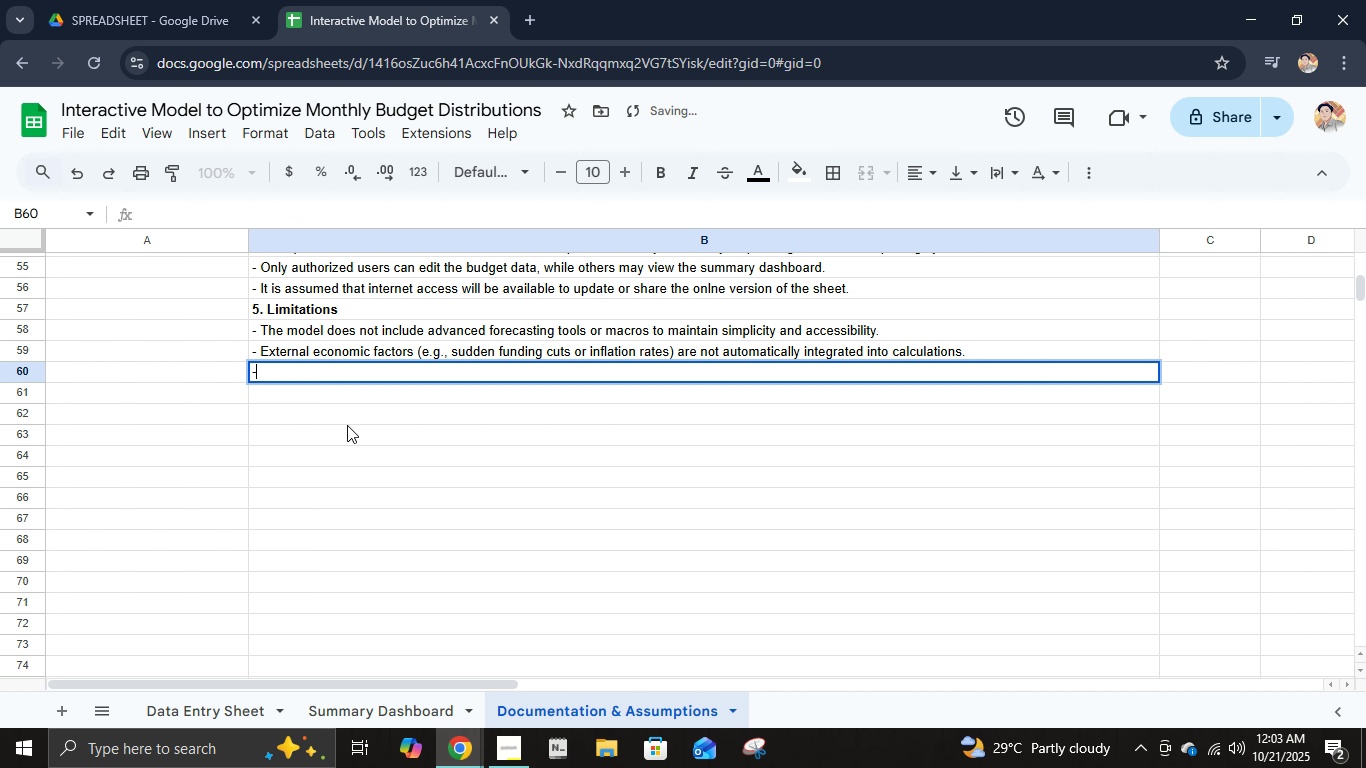 
type(- Graphs and visualizations are dependent on the accuran)
key(Backspace)
type(cy of the input data)
 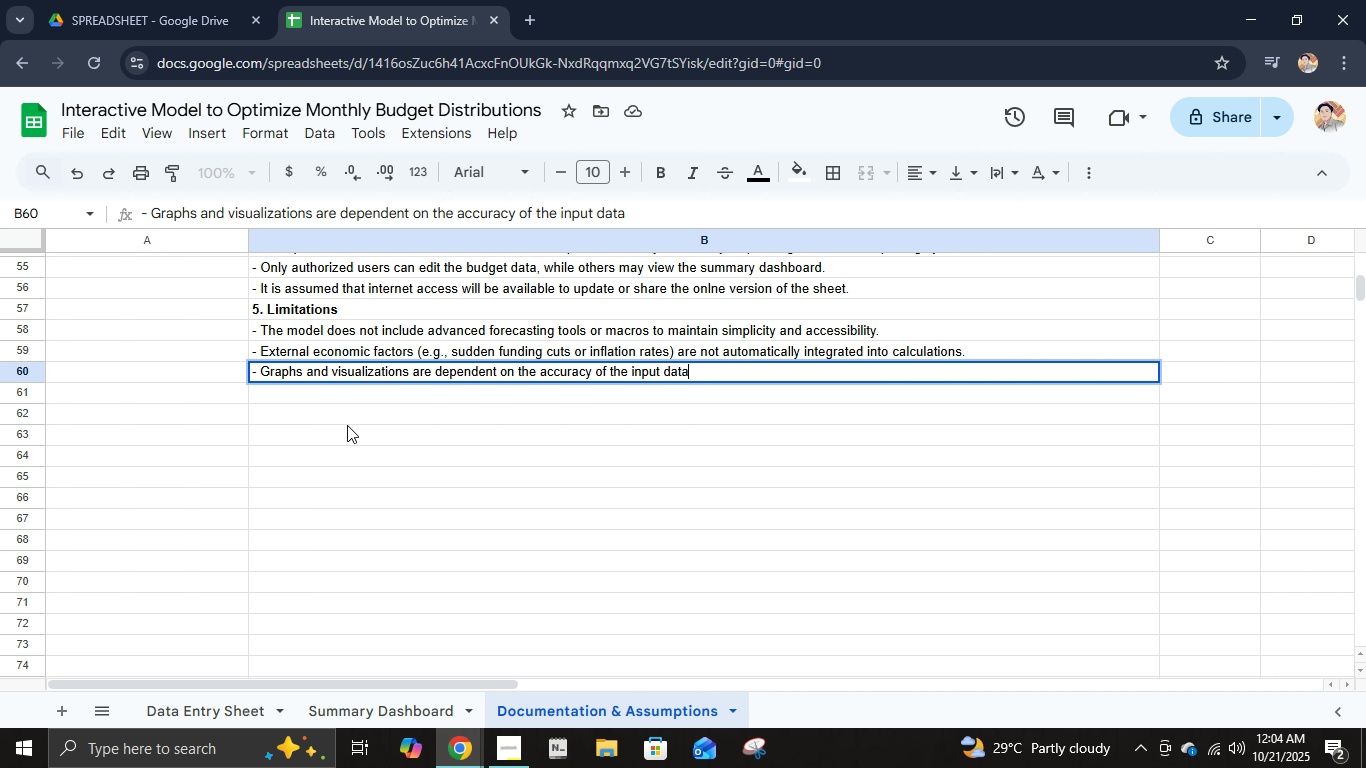 
key(Space)
 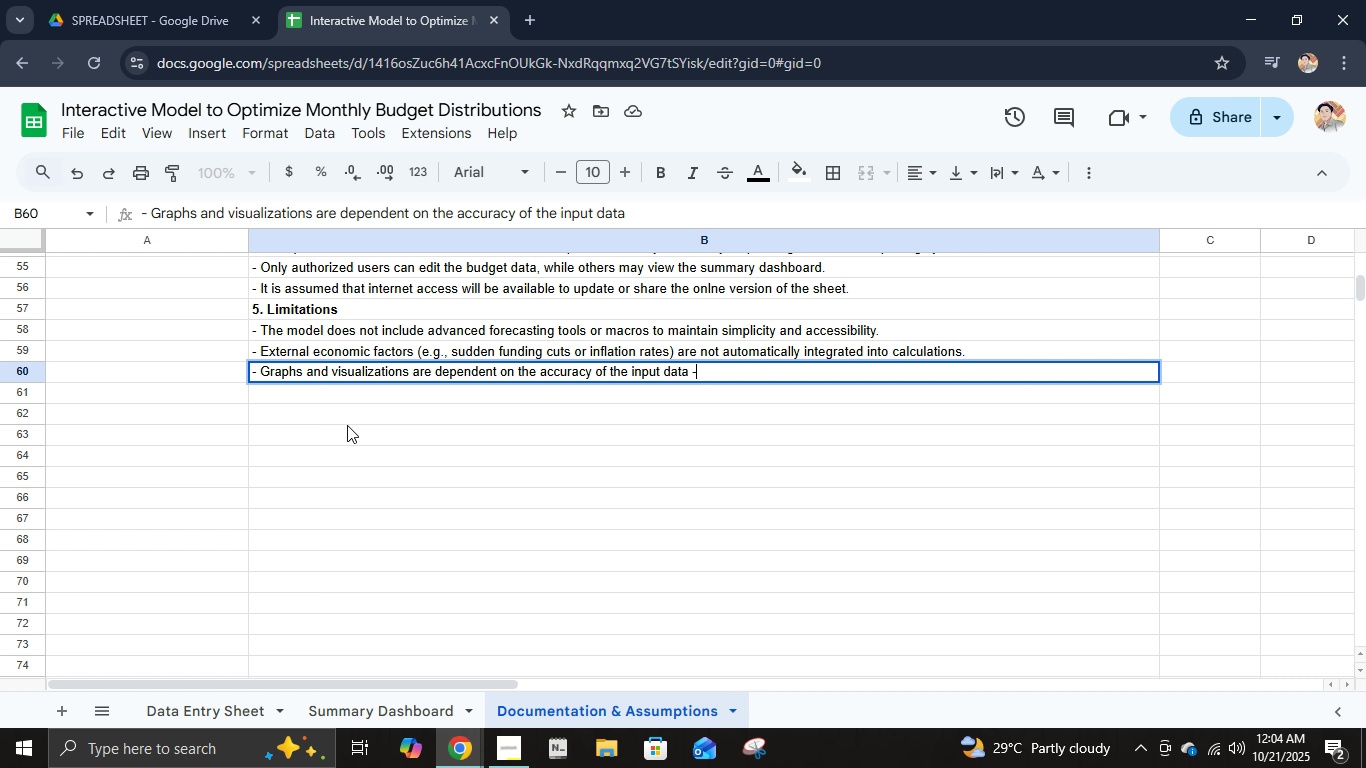 
key(Minus)
 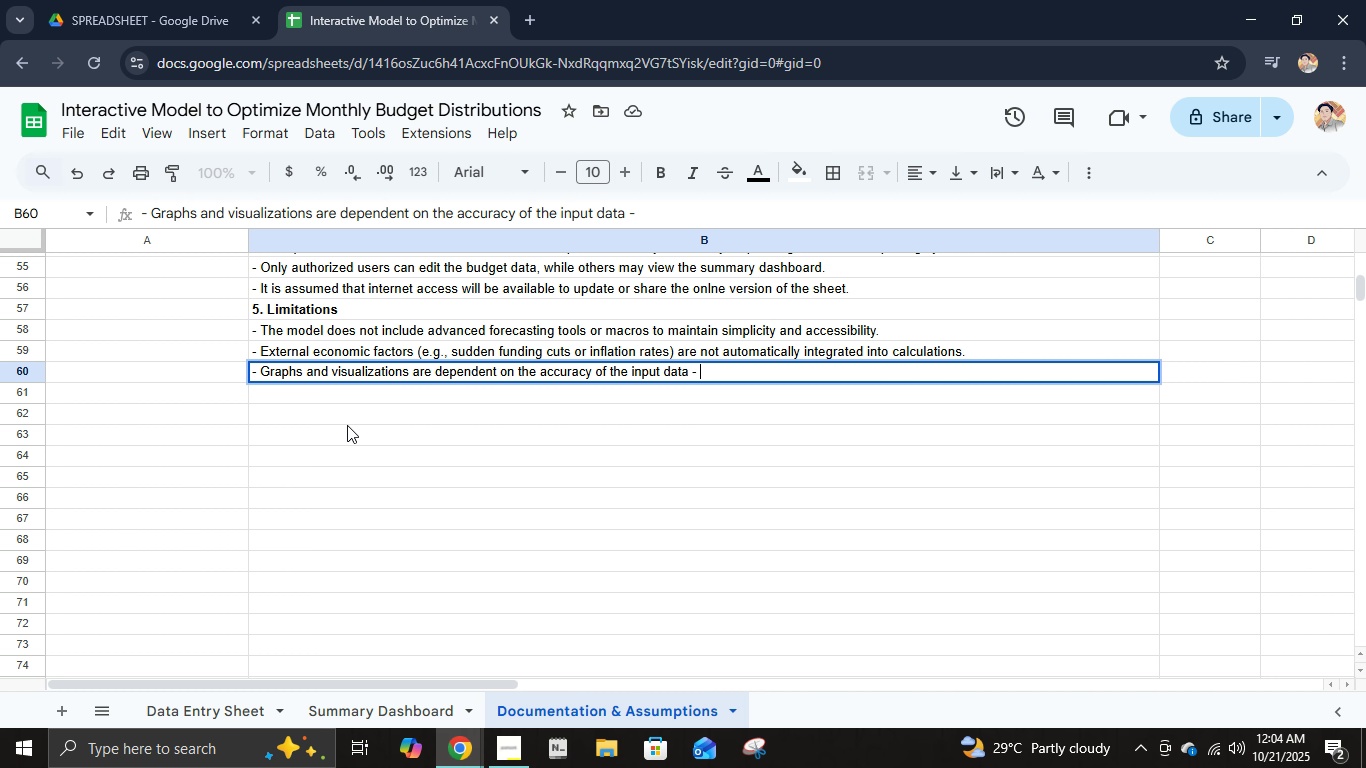 
key(Space)
 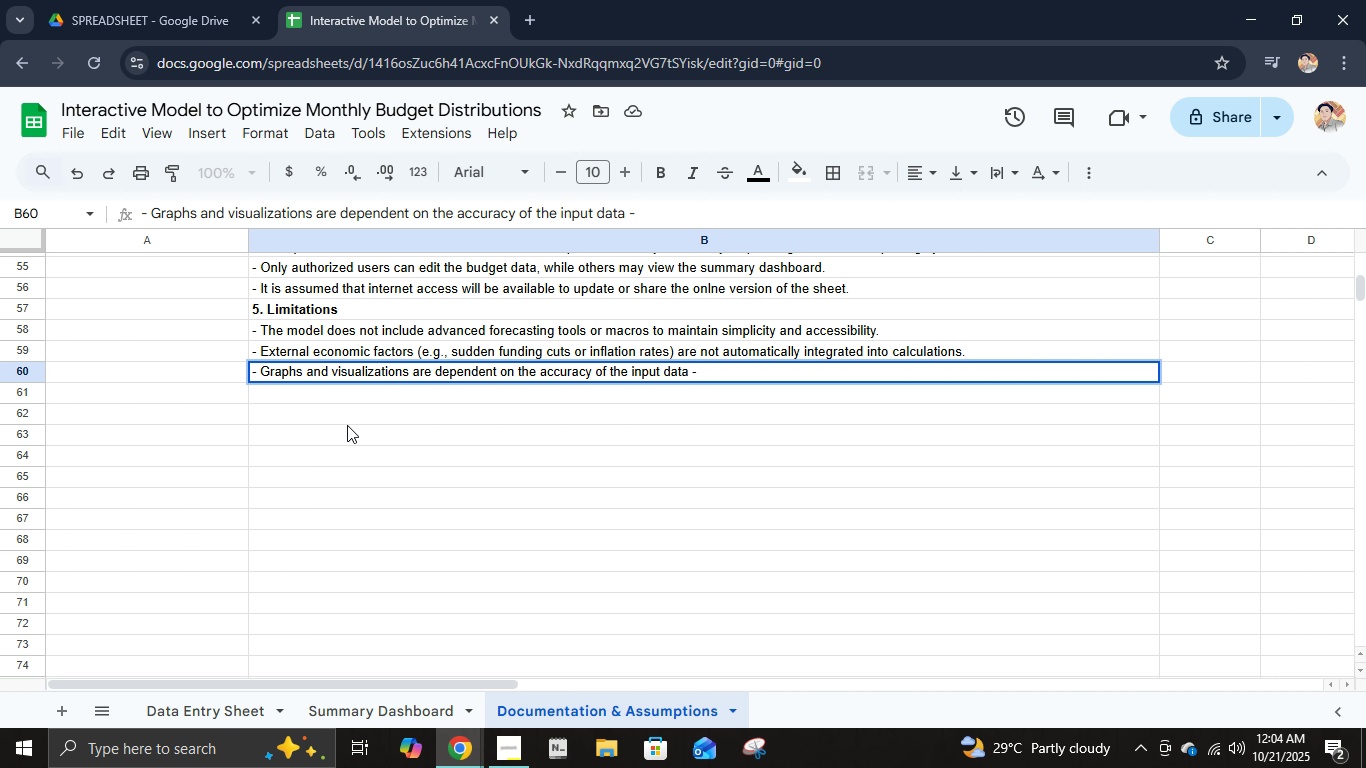 
type(incorrect entries may affect e)
key(Backspace)
type(the rei)
key(Backspace)
type(liabilith)
key(Backspace)
type(y of insights.)
 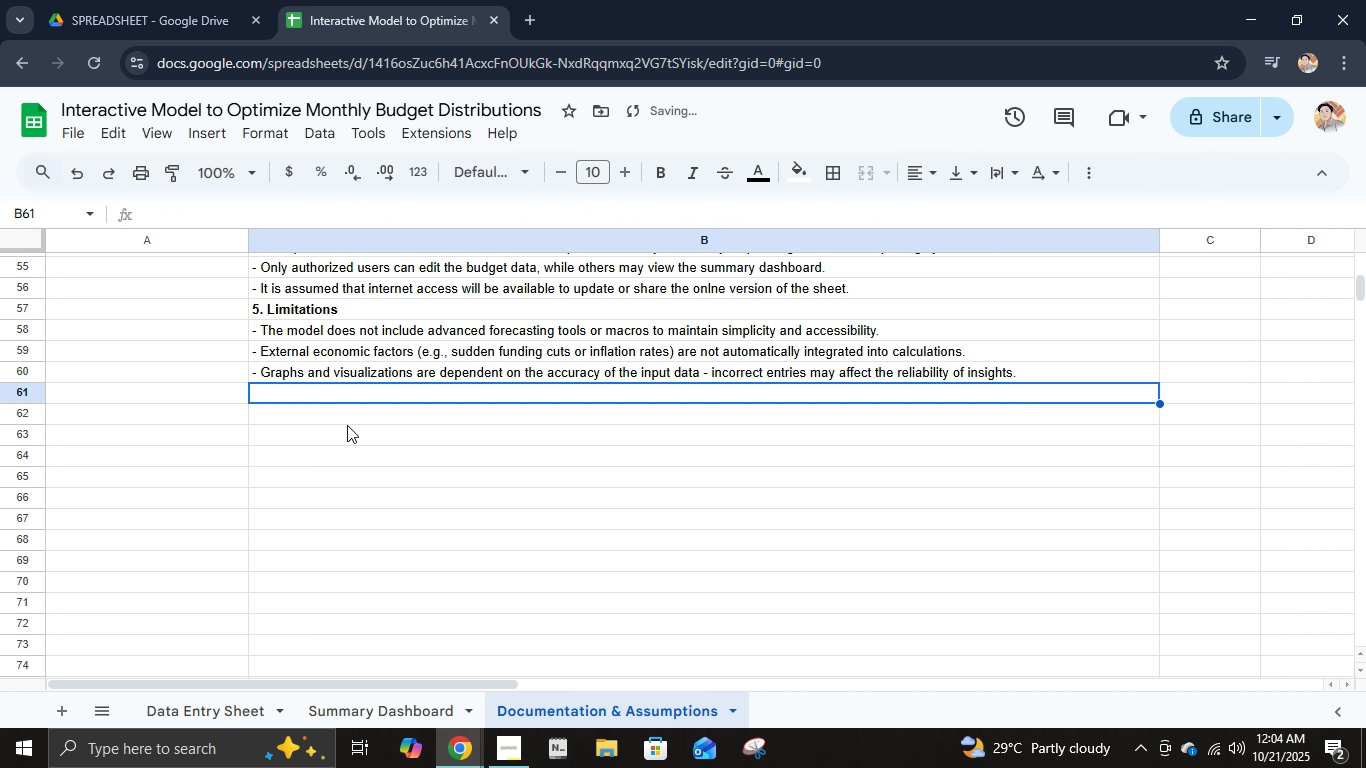 
key(Enter)
 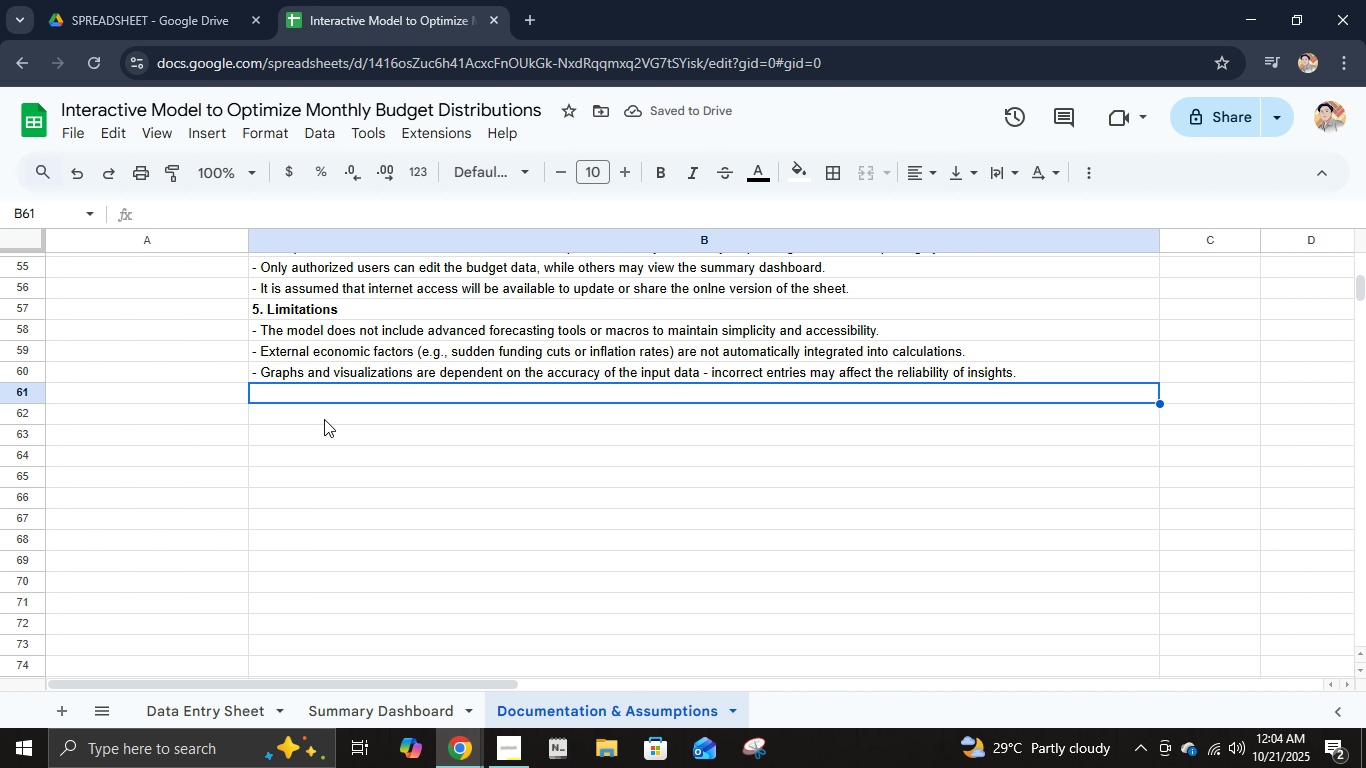 
left_click([257, 401])
 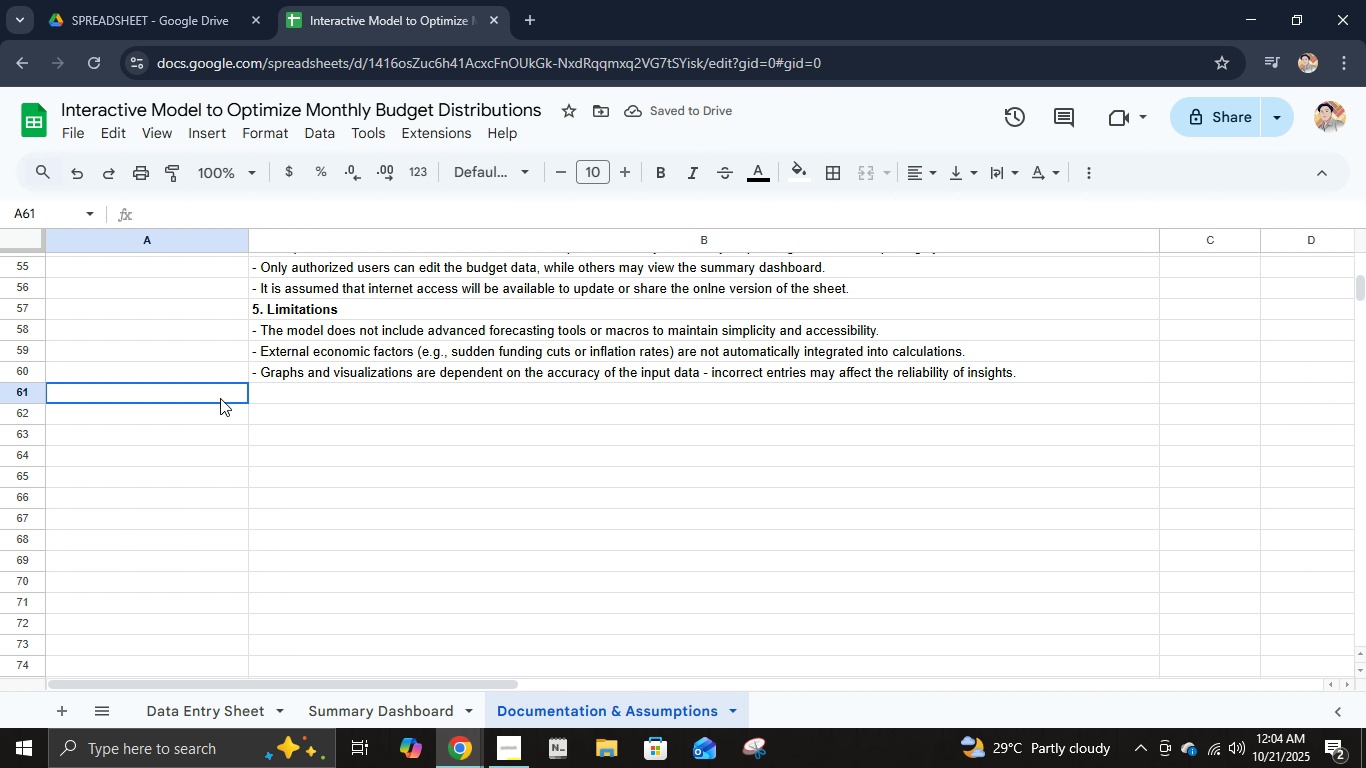 
left_click([220, 397])
 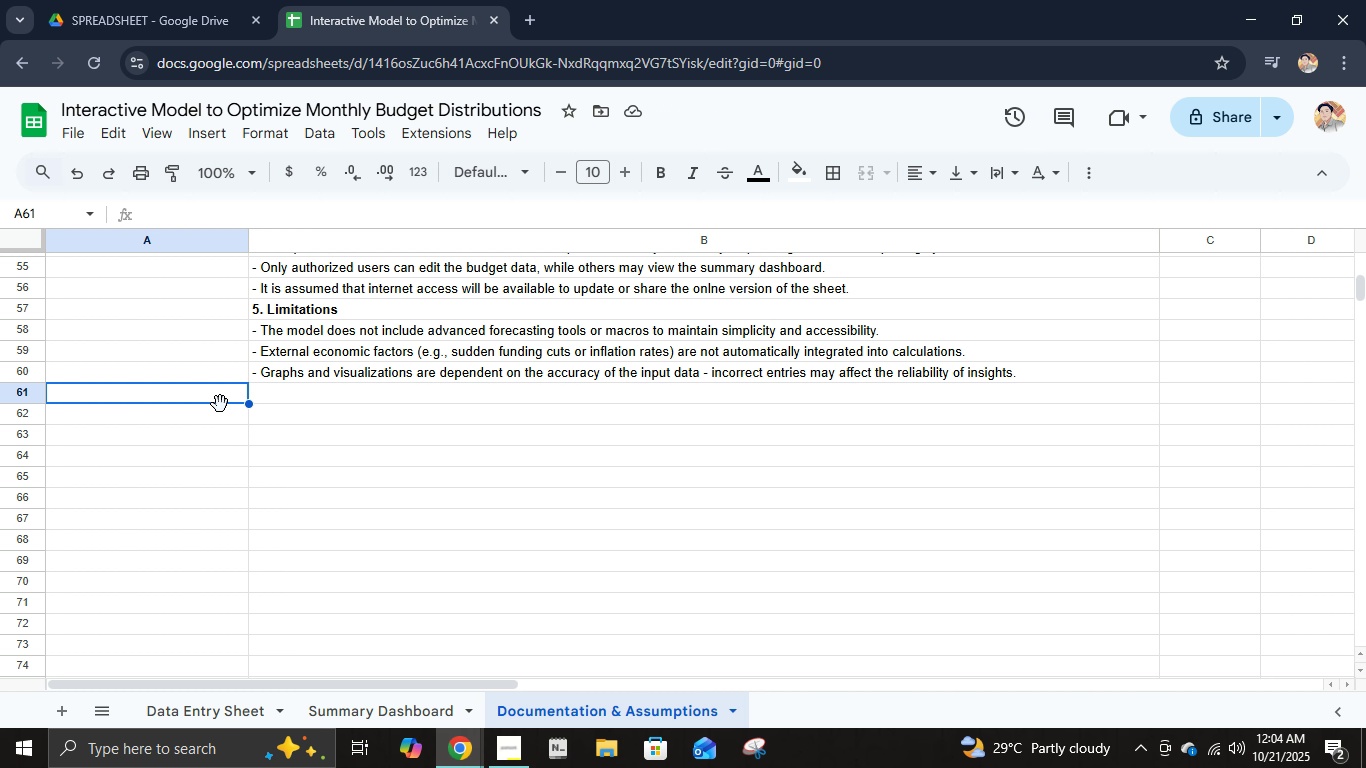 
type(Con)
key(Backspace)
key(Backspace)
key(Backspace)
 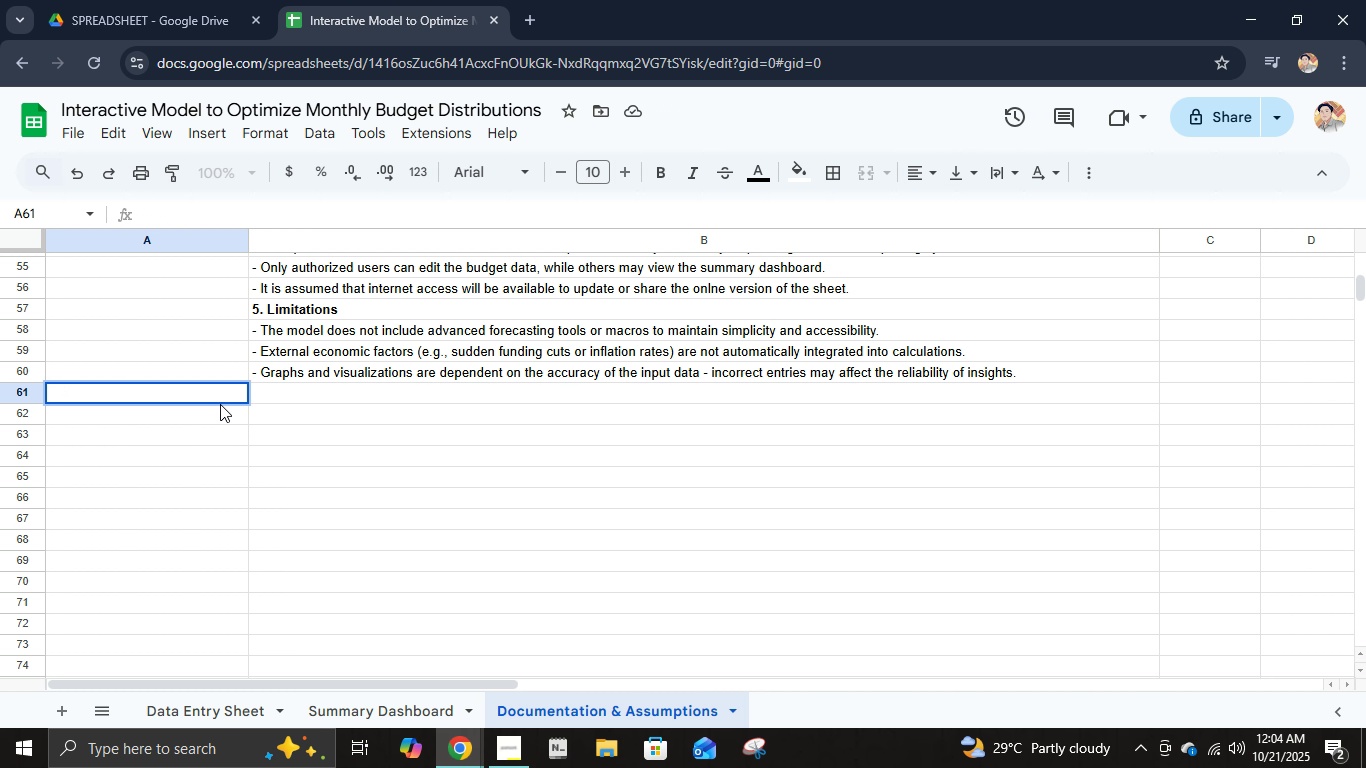 
key(Control+B)
 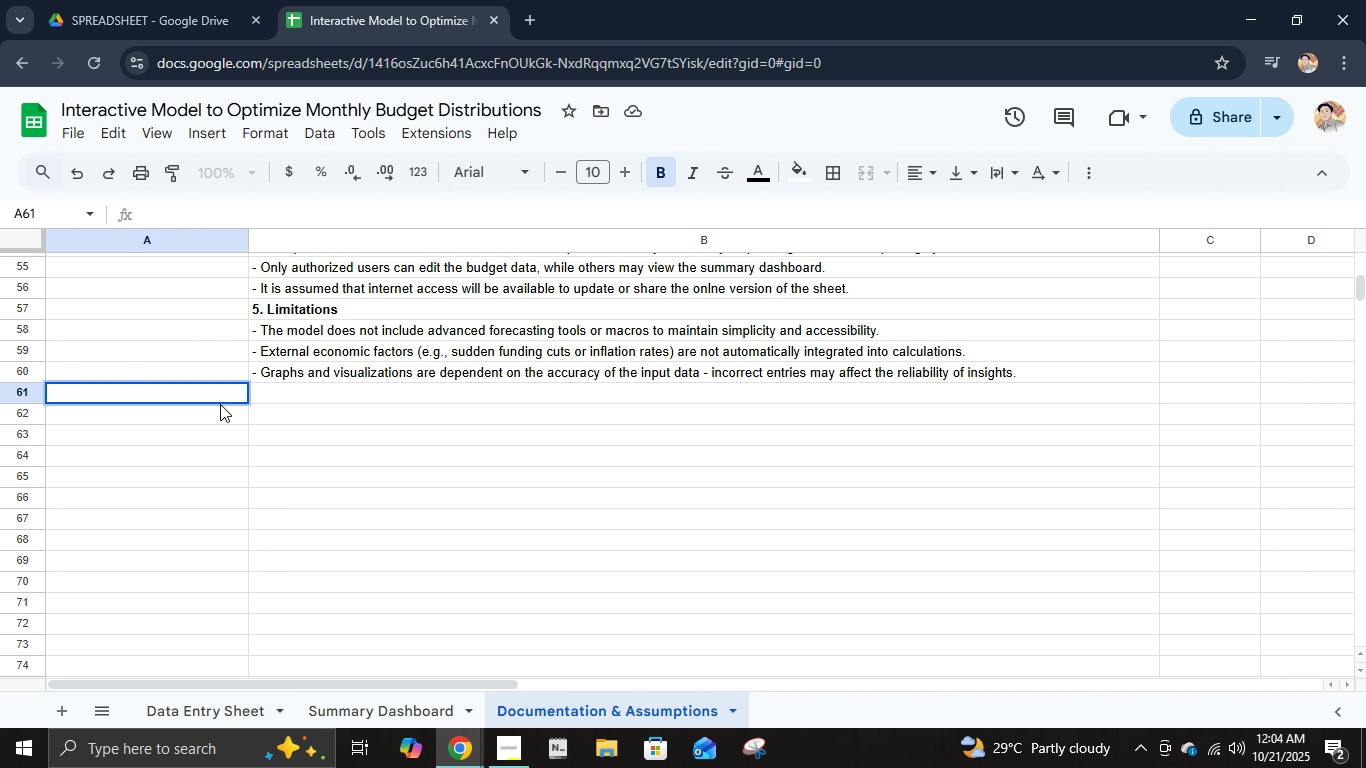 
type(Conl)
key(Backspace)
type(clusions)
key(Backspace)
key(Tab)
 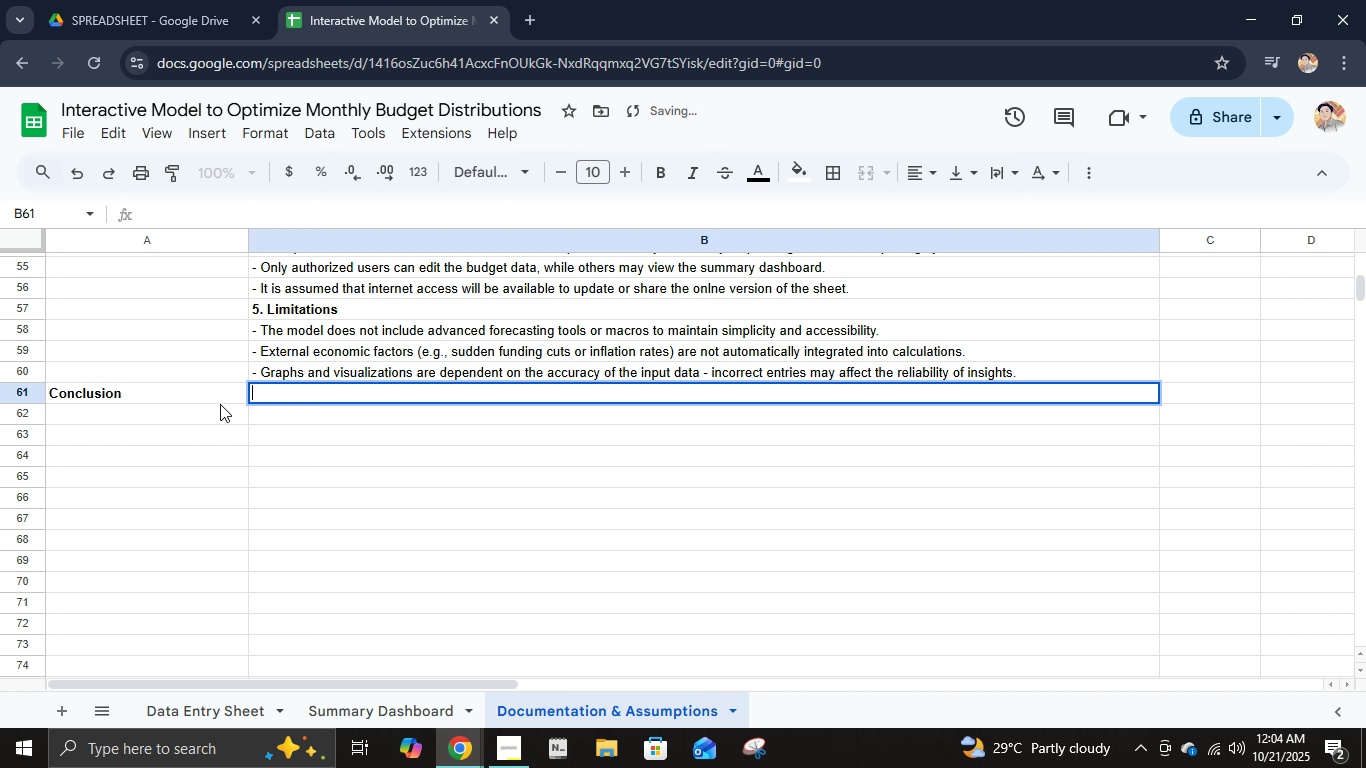 
key(Enter)
 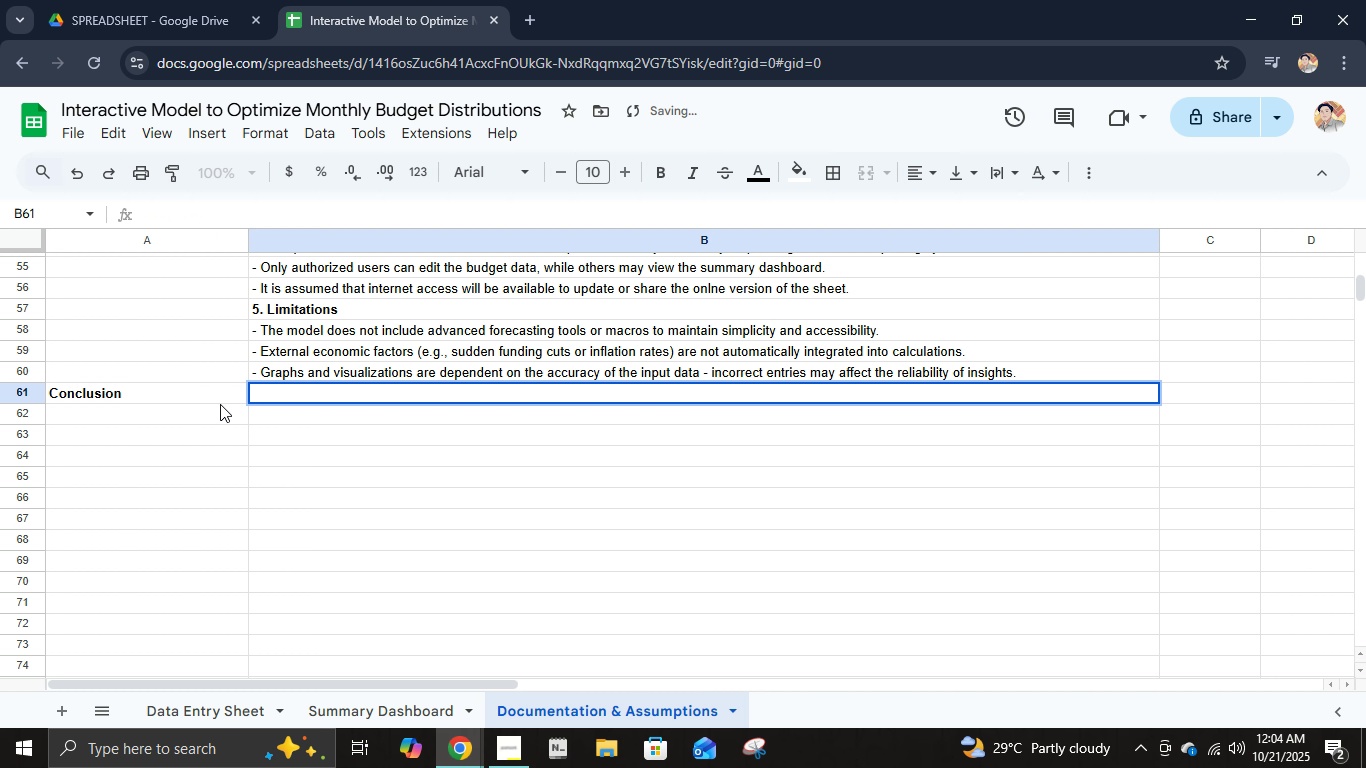 
key(Shift+ShiftLeft)
 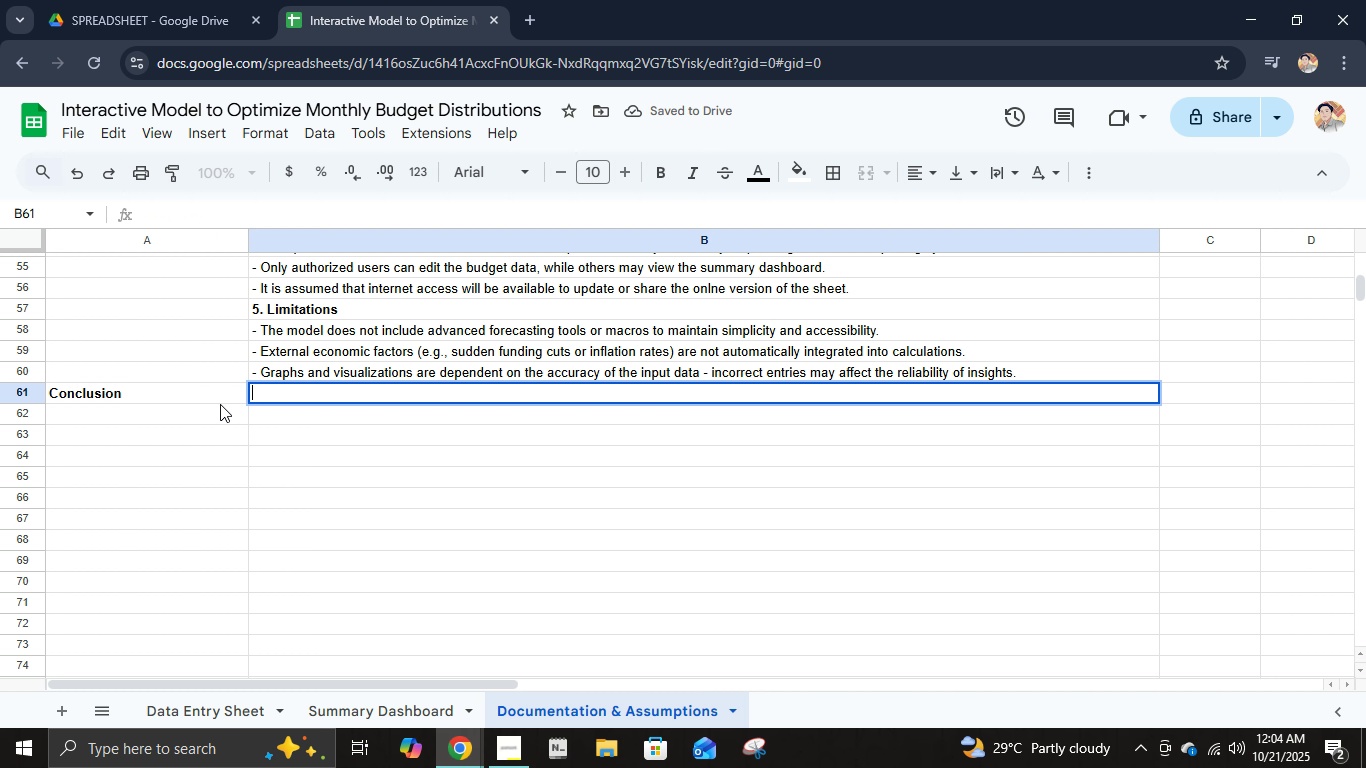 
key(ArrowLeft)
 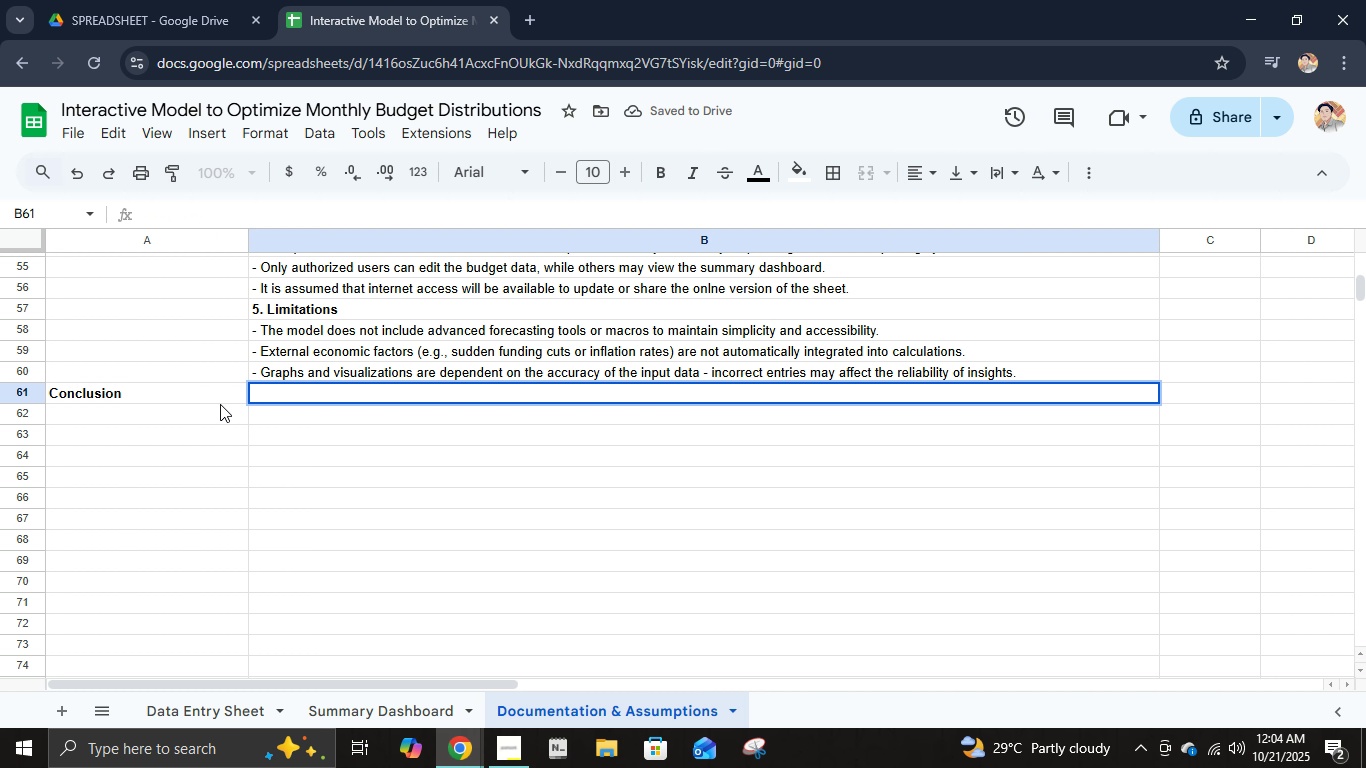 
key(ArrowLeft)
 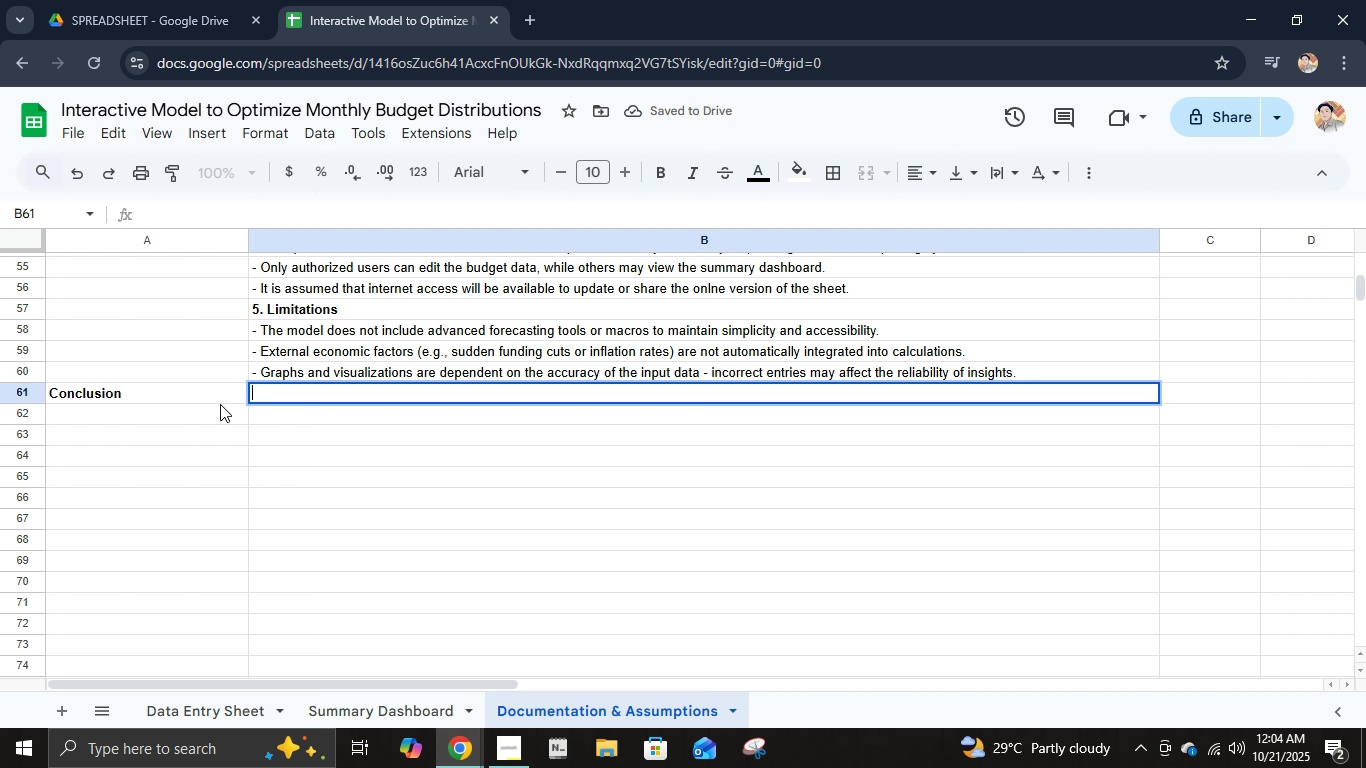 
key(ArrowLeft)
 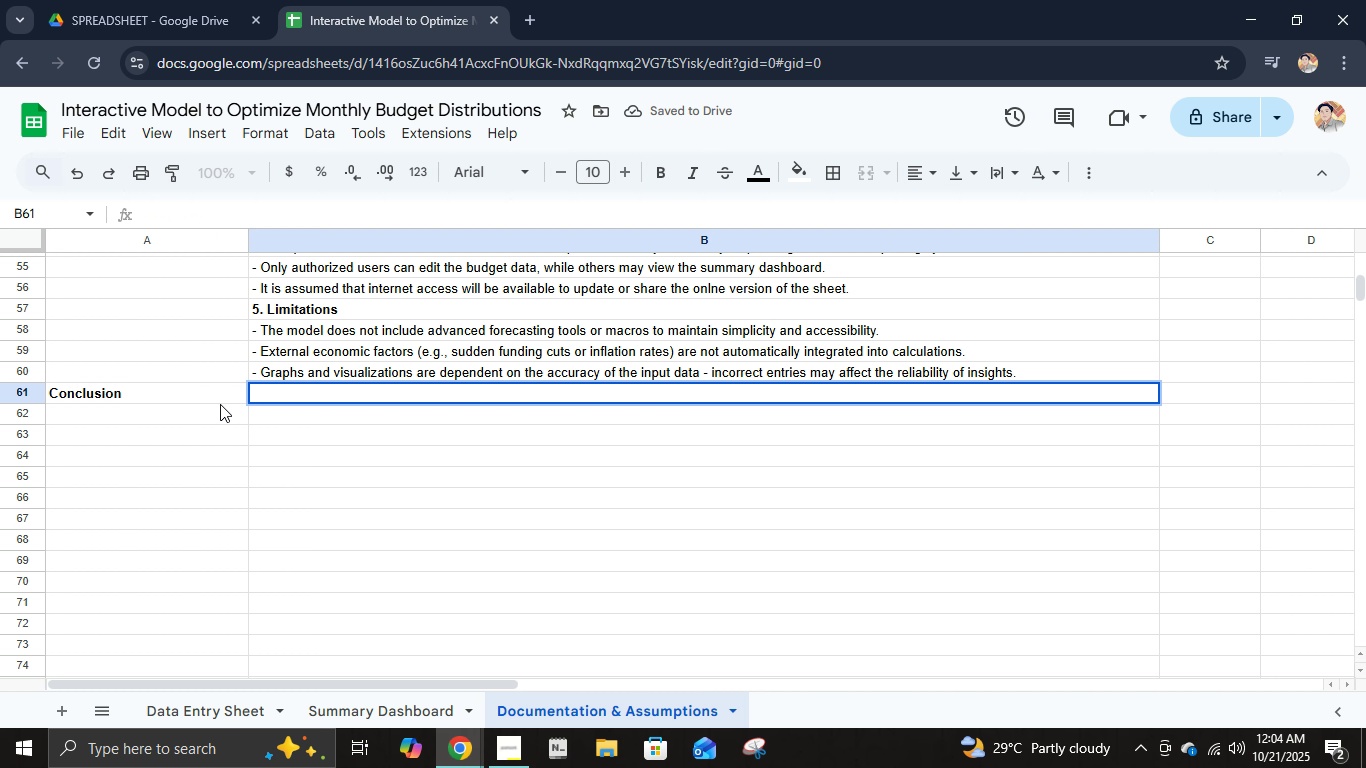 
key(Escape)
 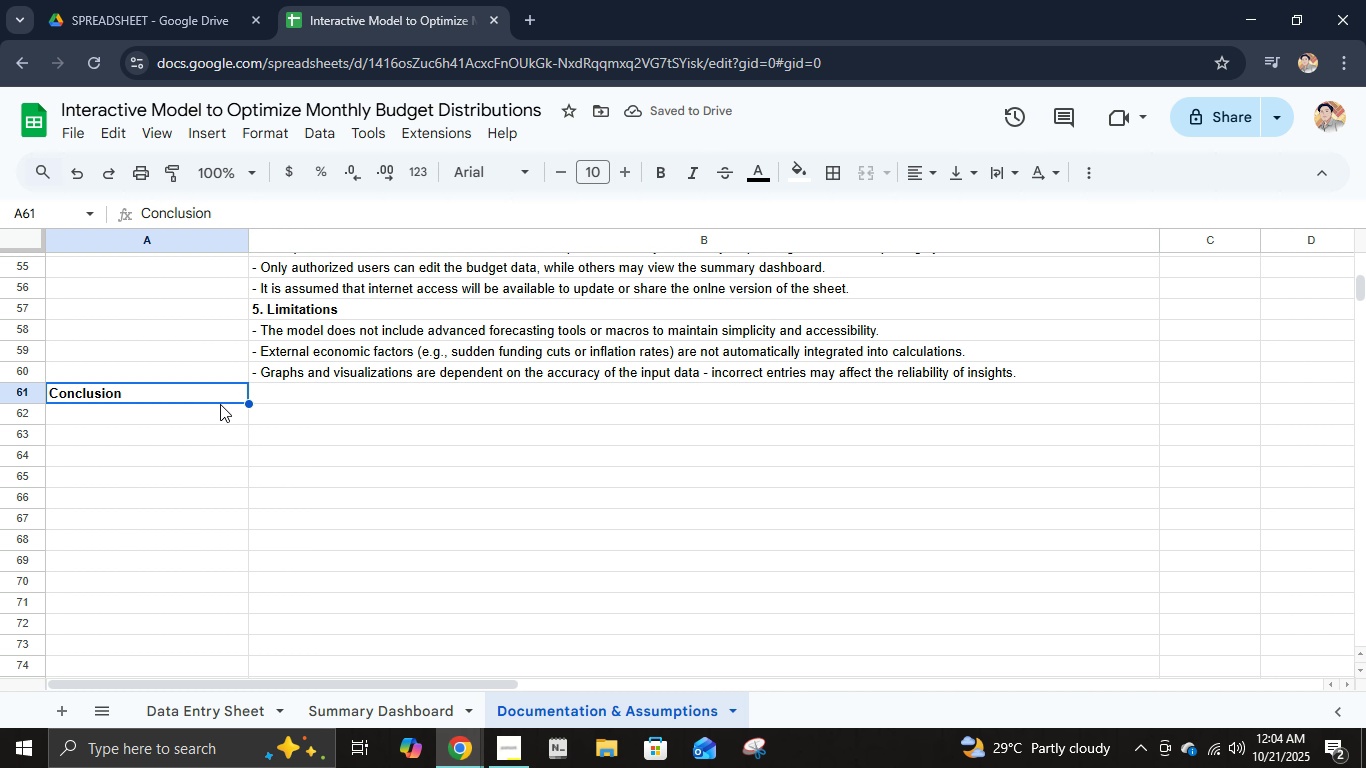 
key(ArrowLeft)
 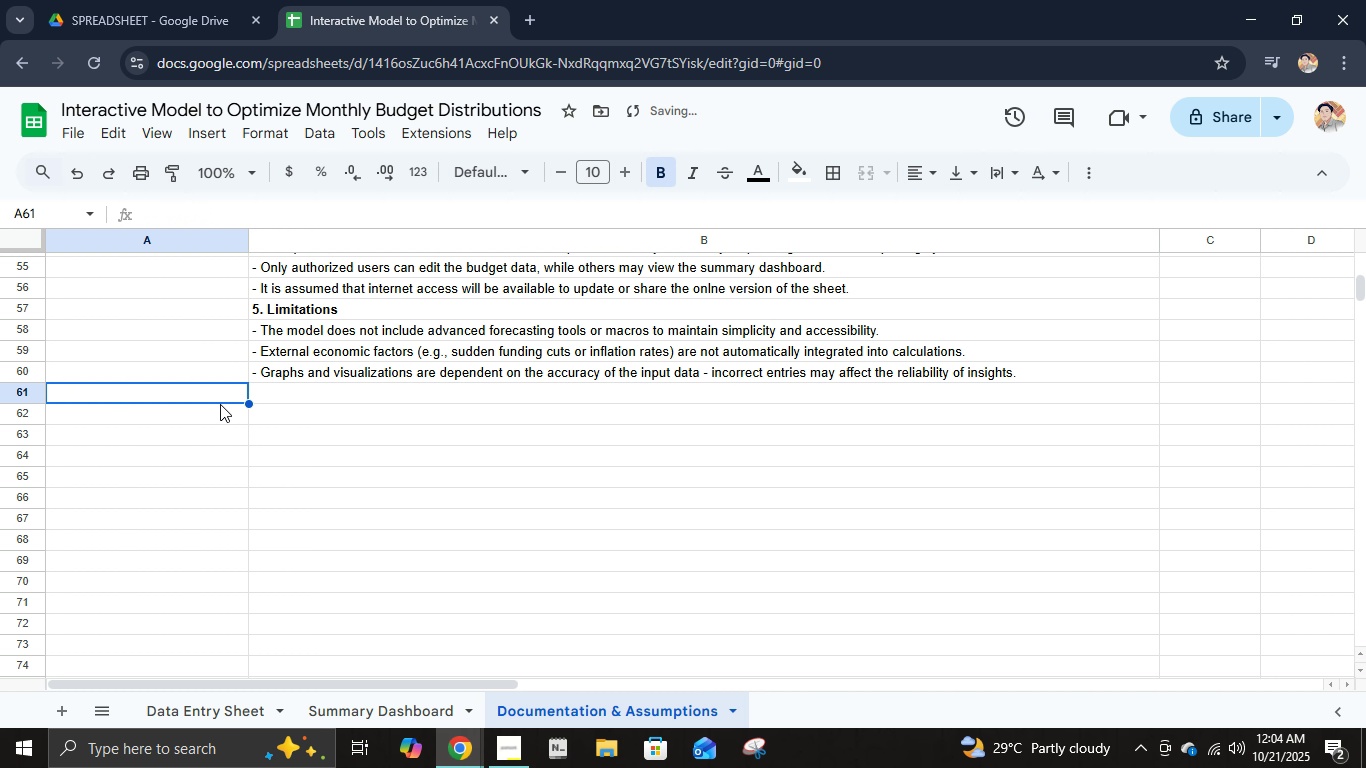 
key(Delete)
 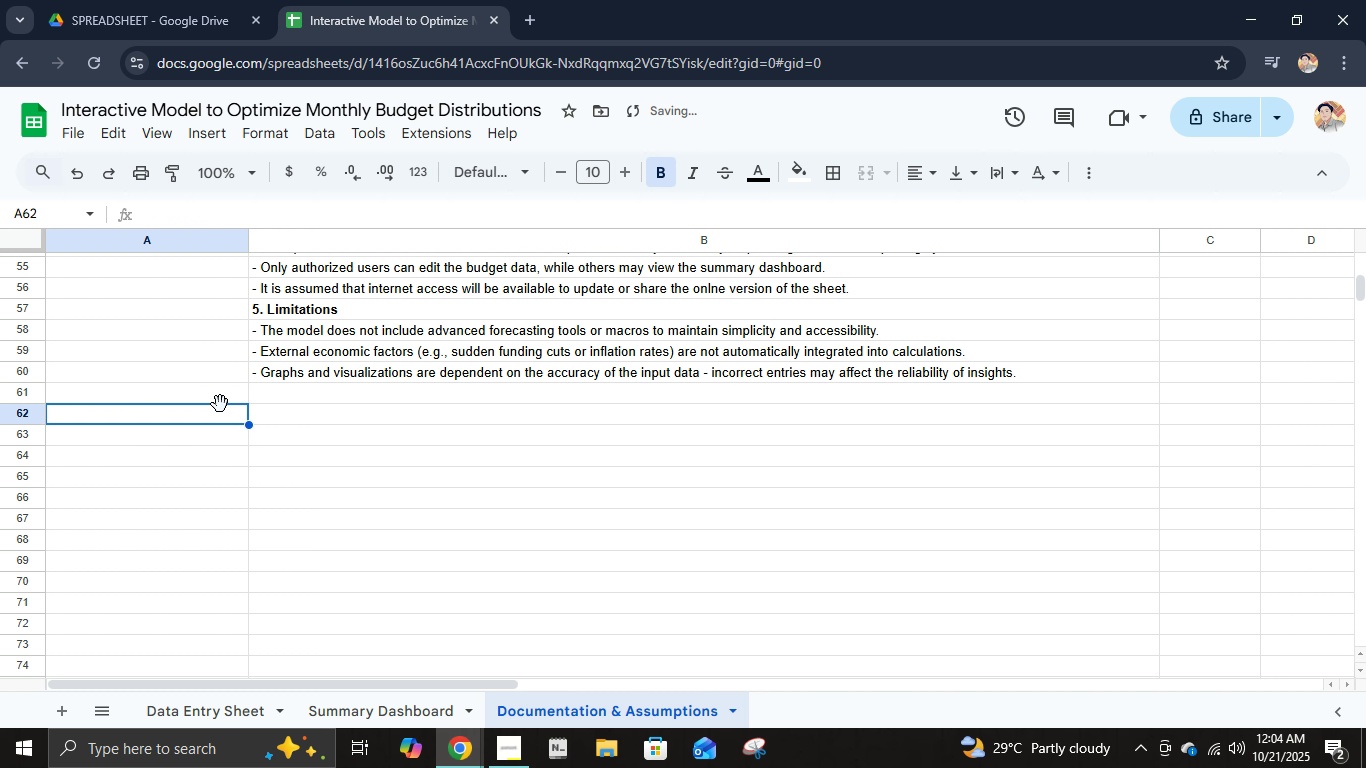 
key(ArrowDown)
 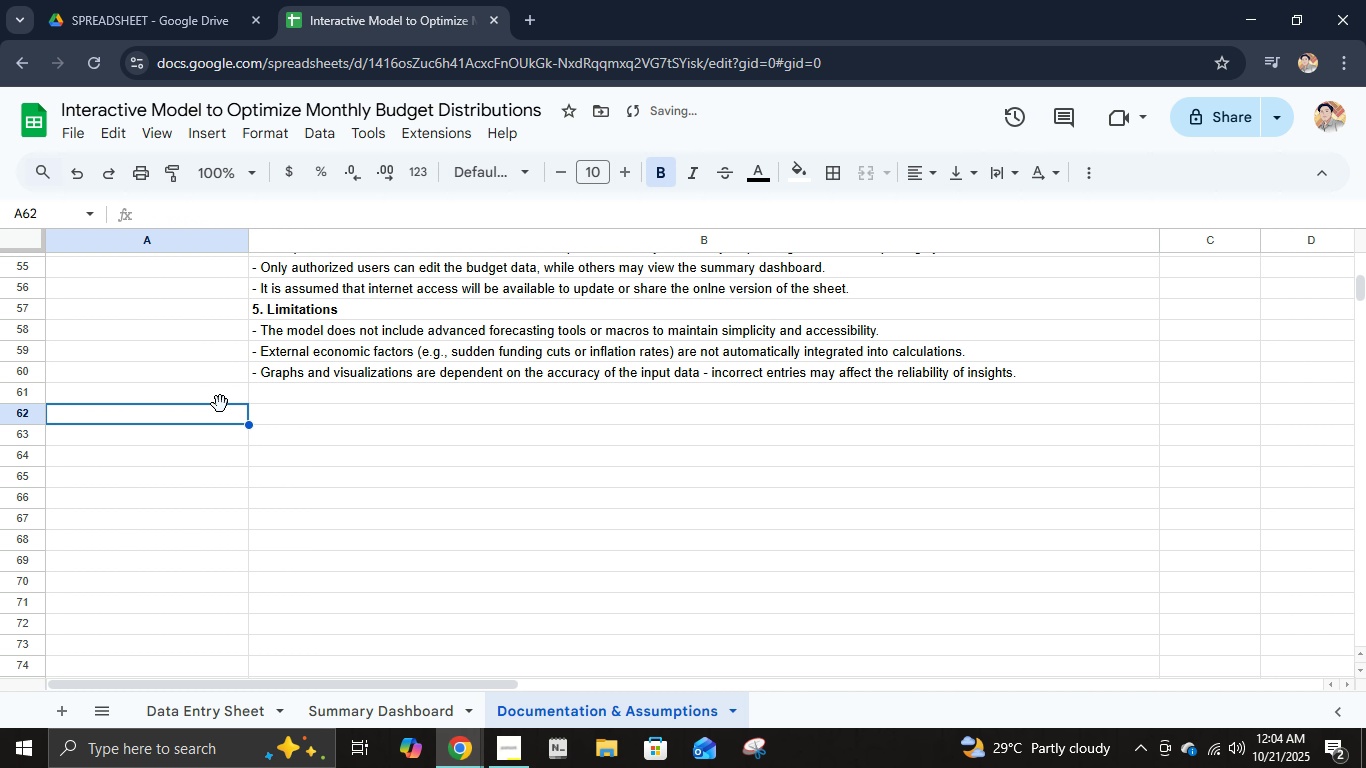 
key(Control+B)
 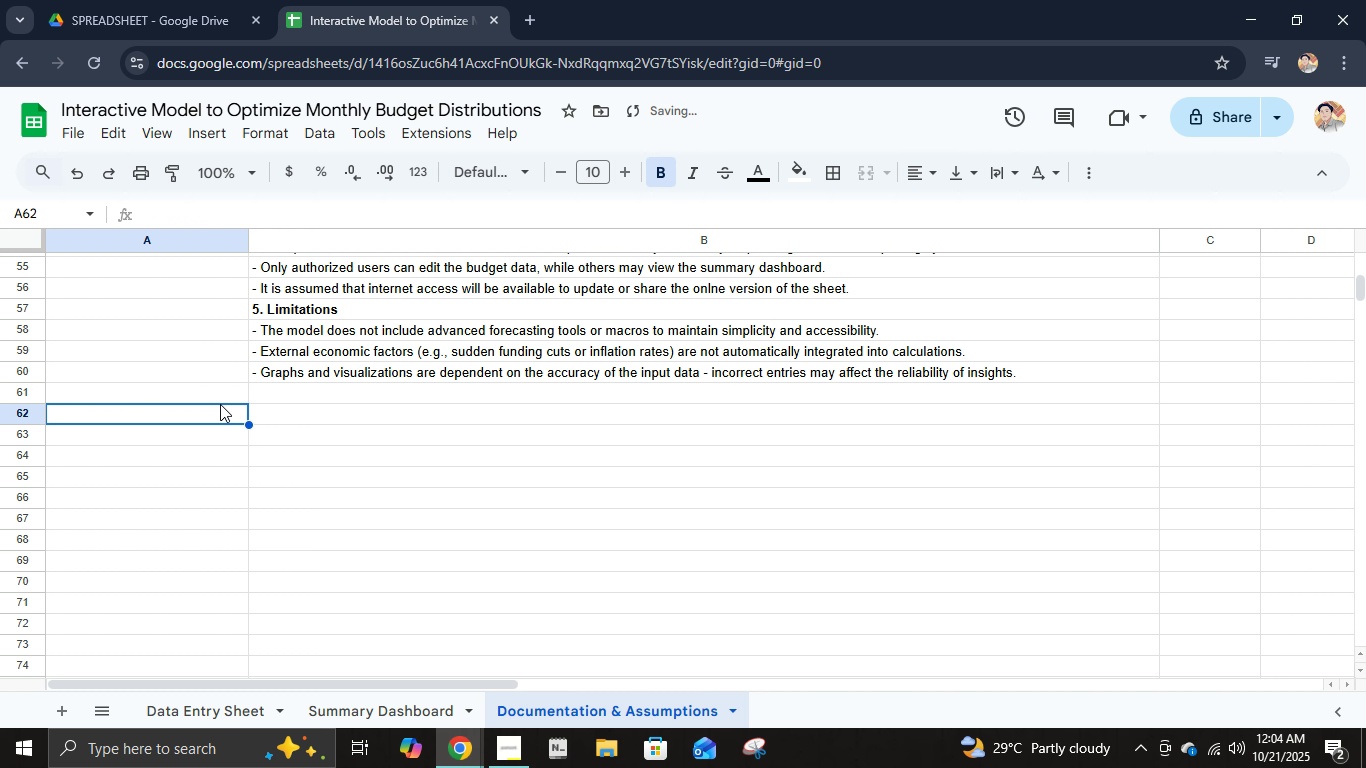 
type(Conclusion)
 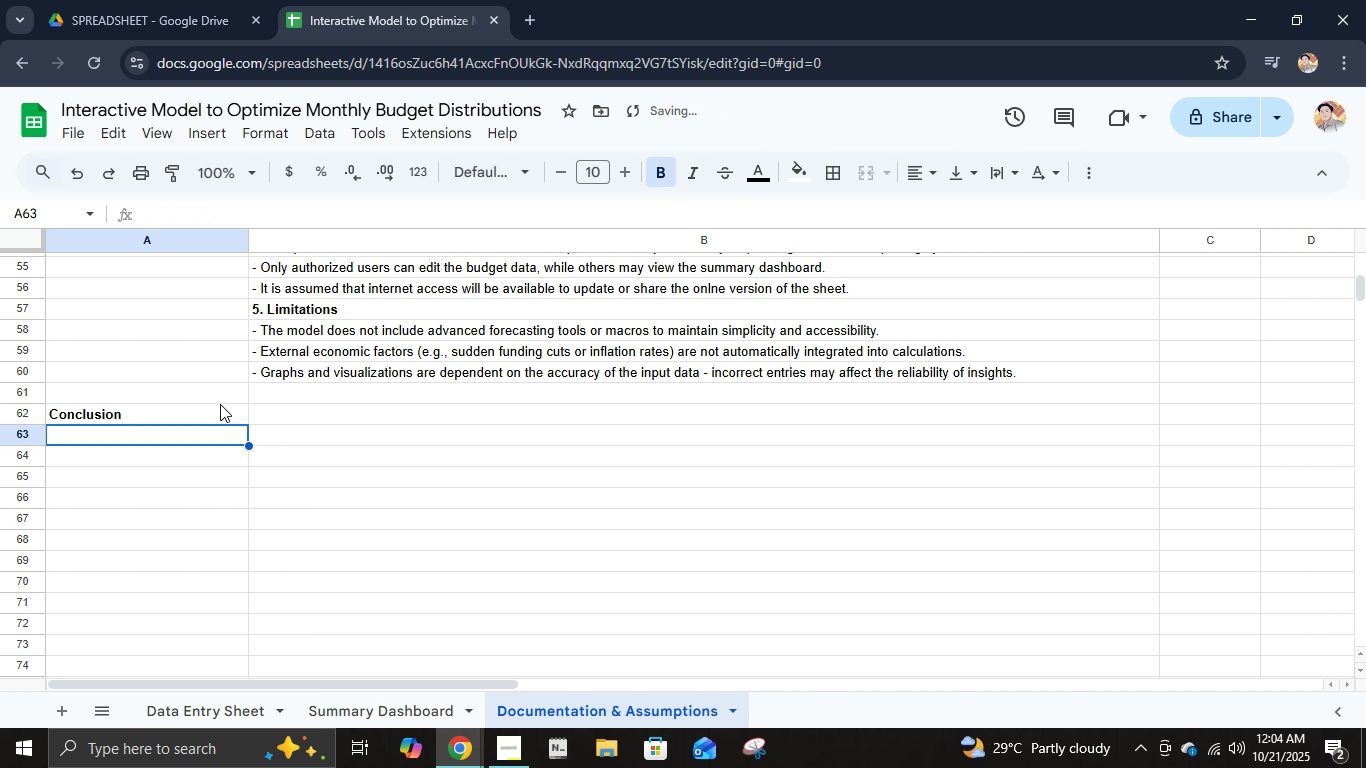 
key(ArrowDown)
 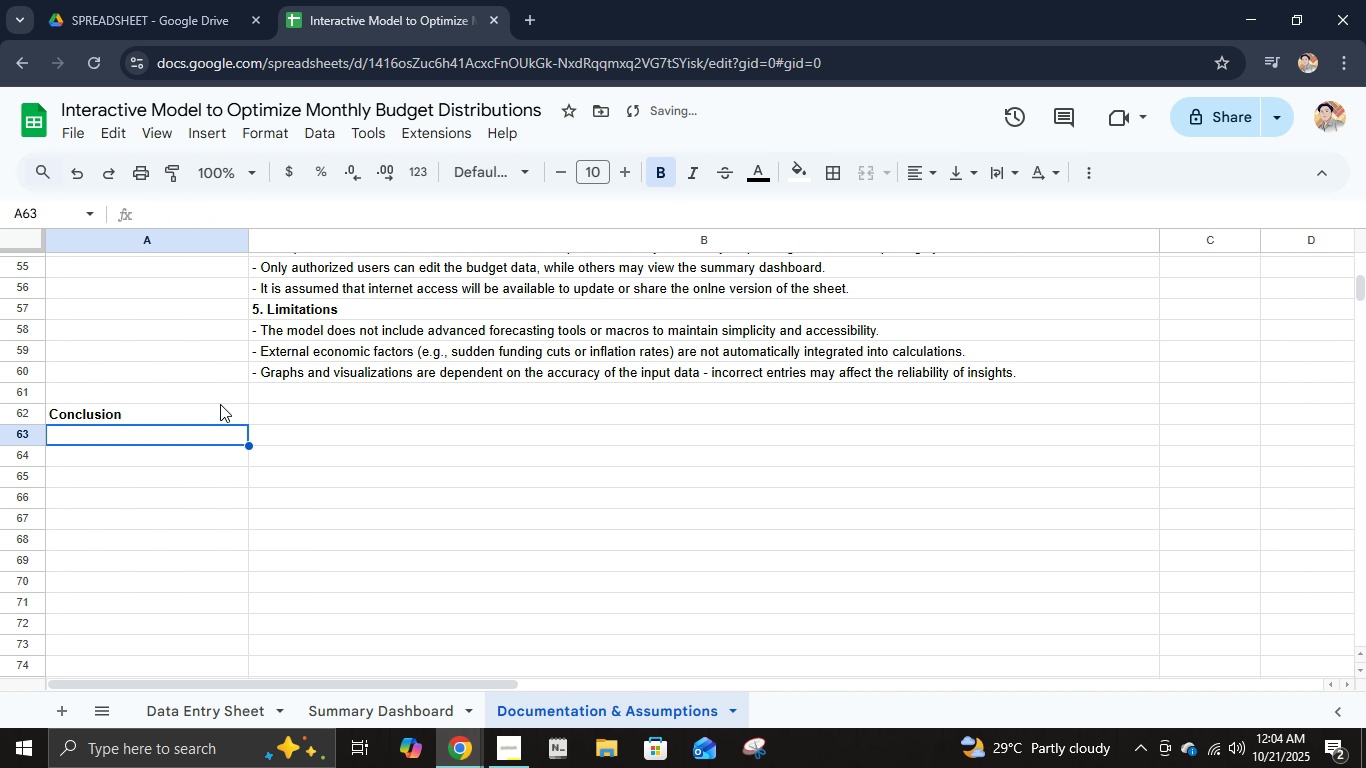 
key(ArrowRight)
 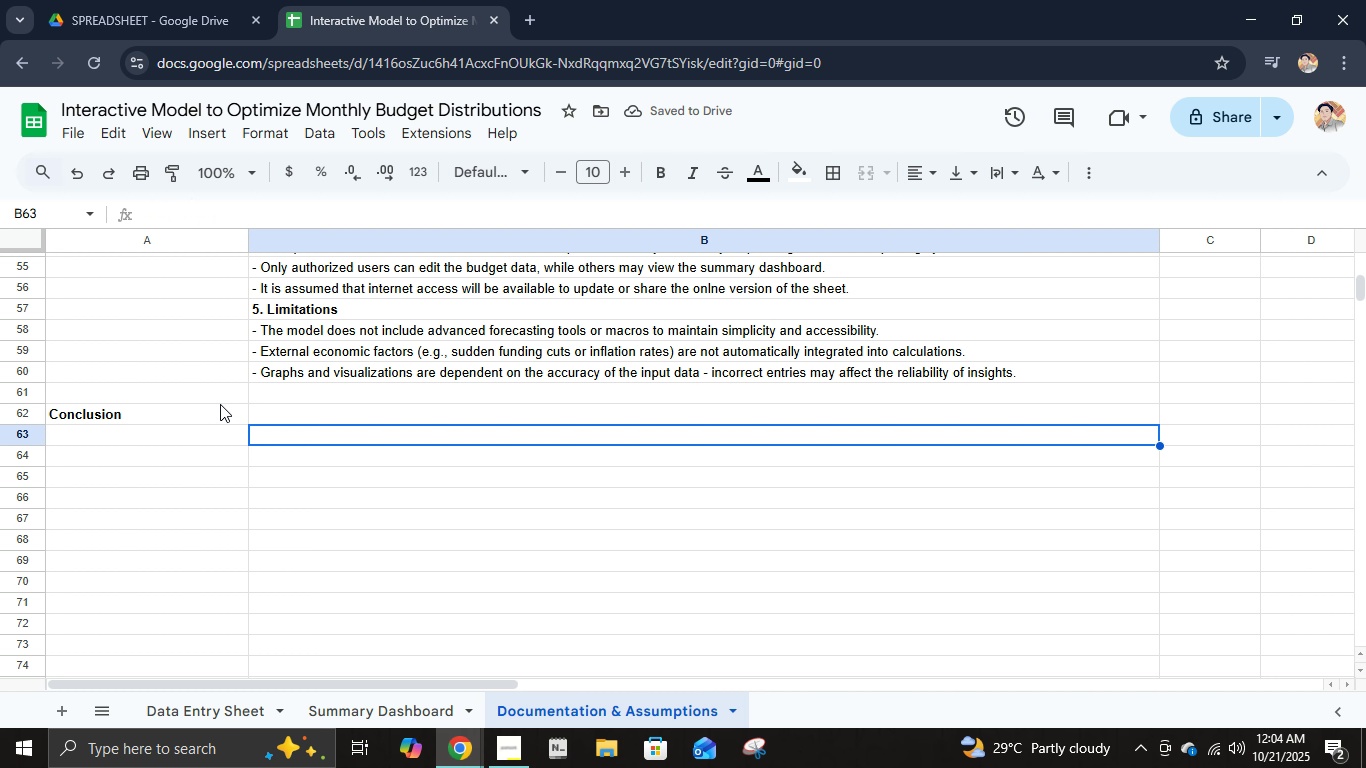 
type(This interactive modes )
key(Backspace)
key(Backspace)
type(l provides flexible, data-driven approach to managing school budgets efficiently. By automating by)
key(Backspace)
type(udget calculations and offering clear visuals summaries, it allows administrators to make informed financial decisions with minimal technical effort. The dom)
key(Backspace)
type(cumentation and s)
key(Backspace)
type(assumptions ensure the )
key(Backspace)
key(Backspace)
type(at the model remains transparent, adaptable )
 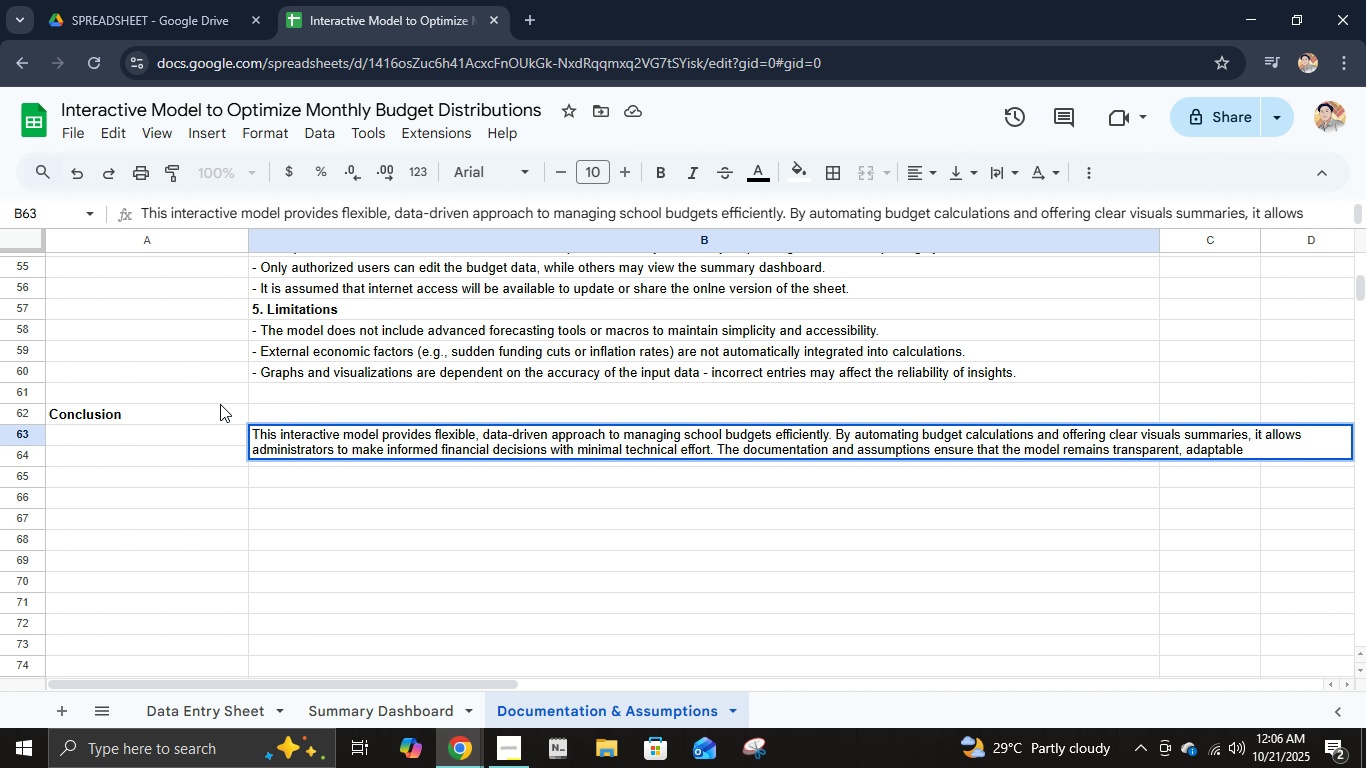 
type(a)
key(Backspace)
type(,)
key(Backspace)
key(Backspace)
type(, and understanb)
key(Backspace)
type(dable even for non-technical users, making it a pre)
key(Backspace)
type(activ)
key(Backspace)
type(cal budgeting solution for educational nstitu)
key(Backspace)
key(Backspace)
type(ut)
key(Backspace)
key(Backspace)
key(Backspace)
type(itutions.)
 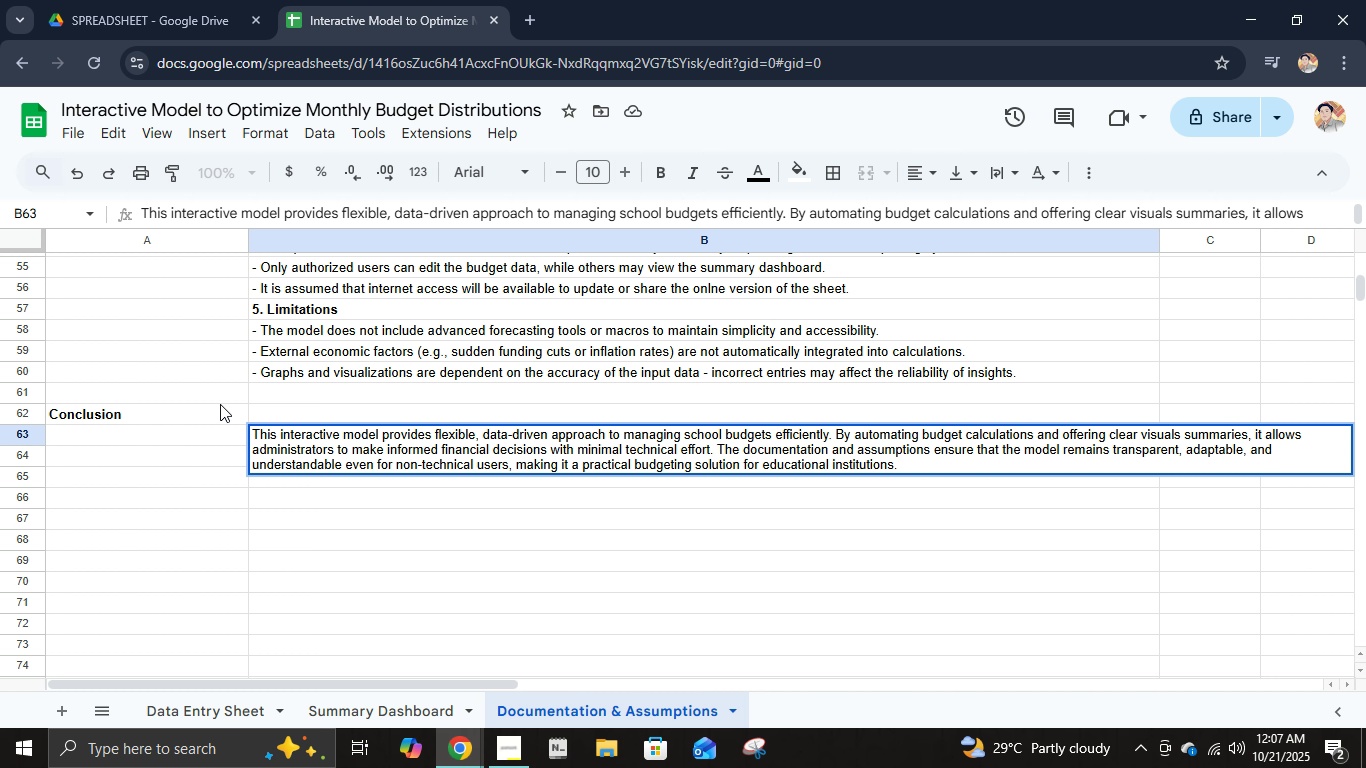 
key(Enter)
 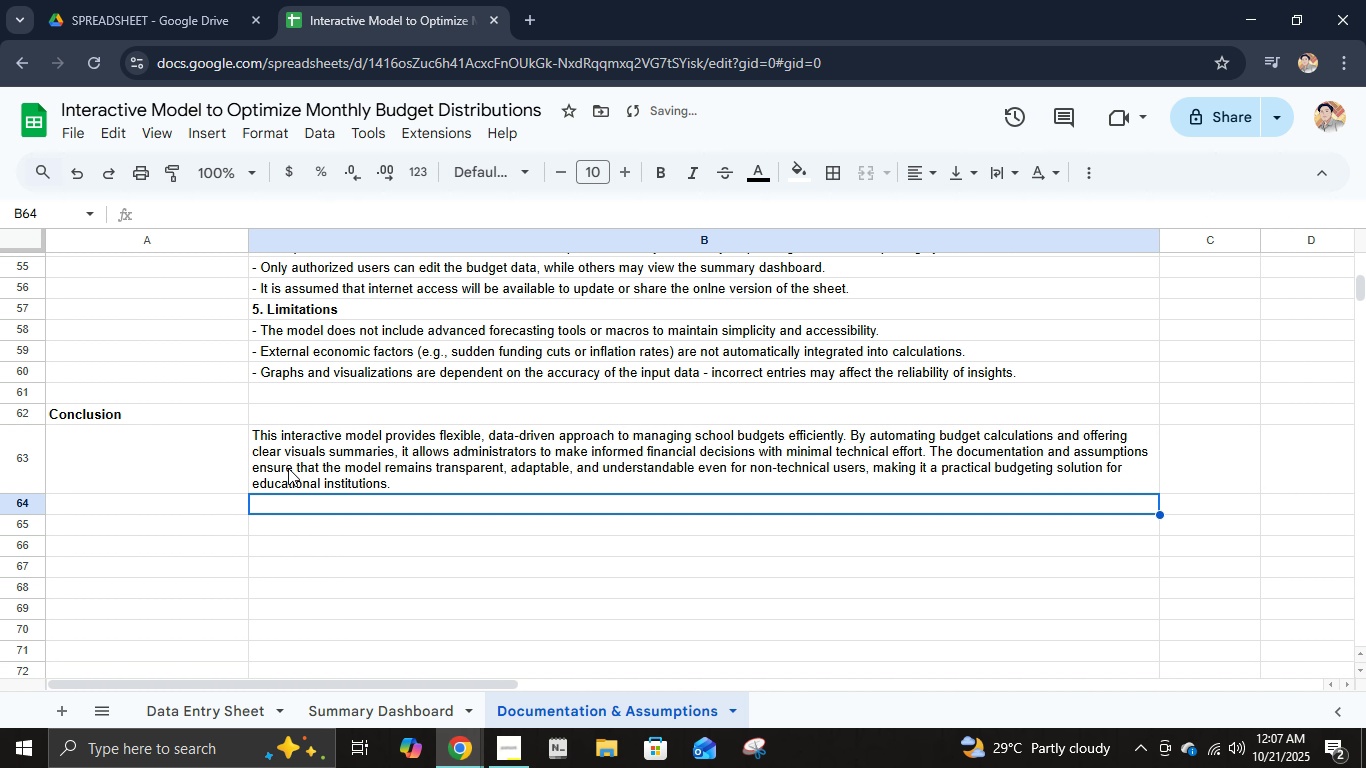 
left_click([340, 467])
 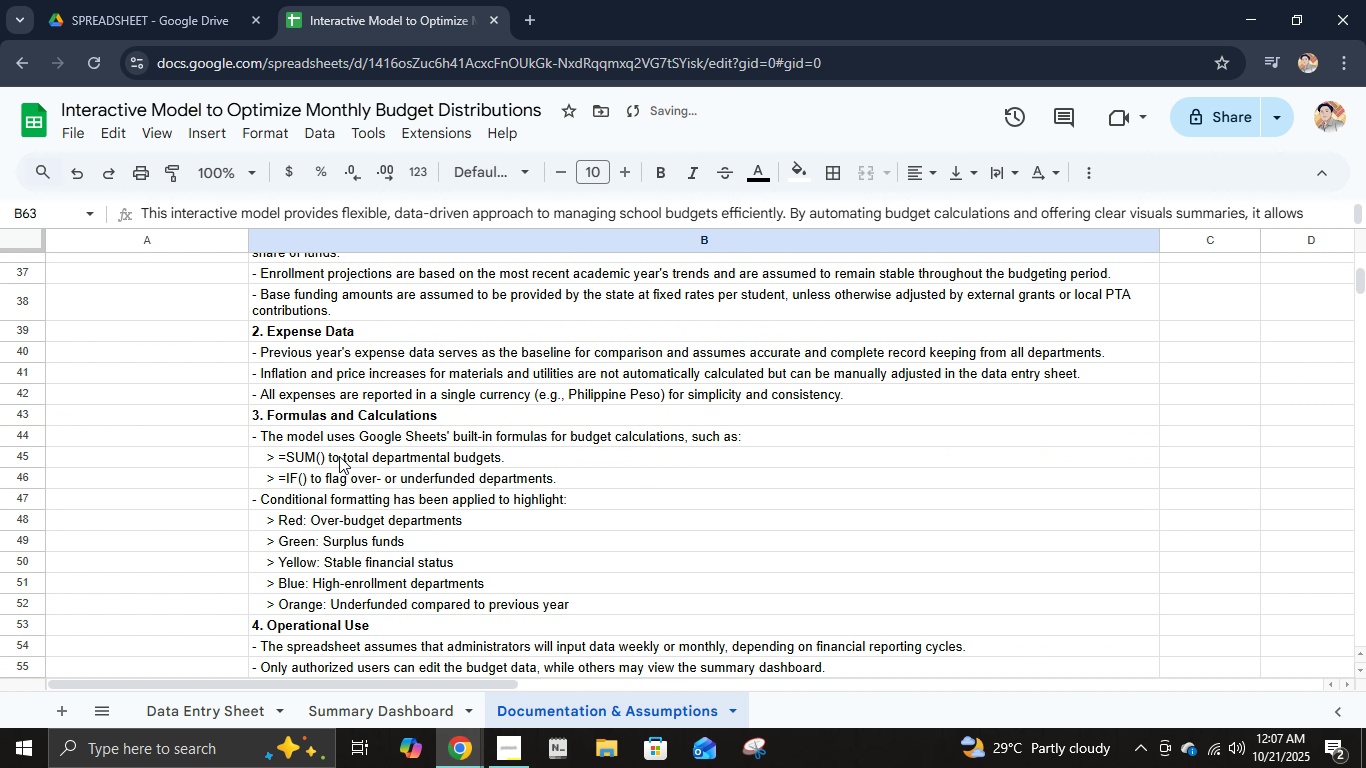 
scroll: coordinate [339, 454], scroll_direction: up, amount: 20.0
 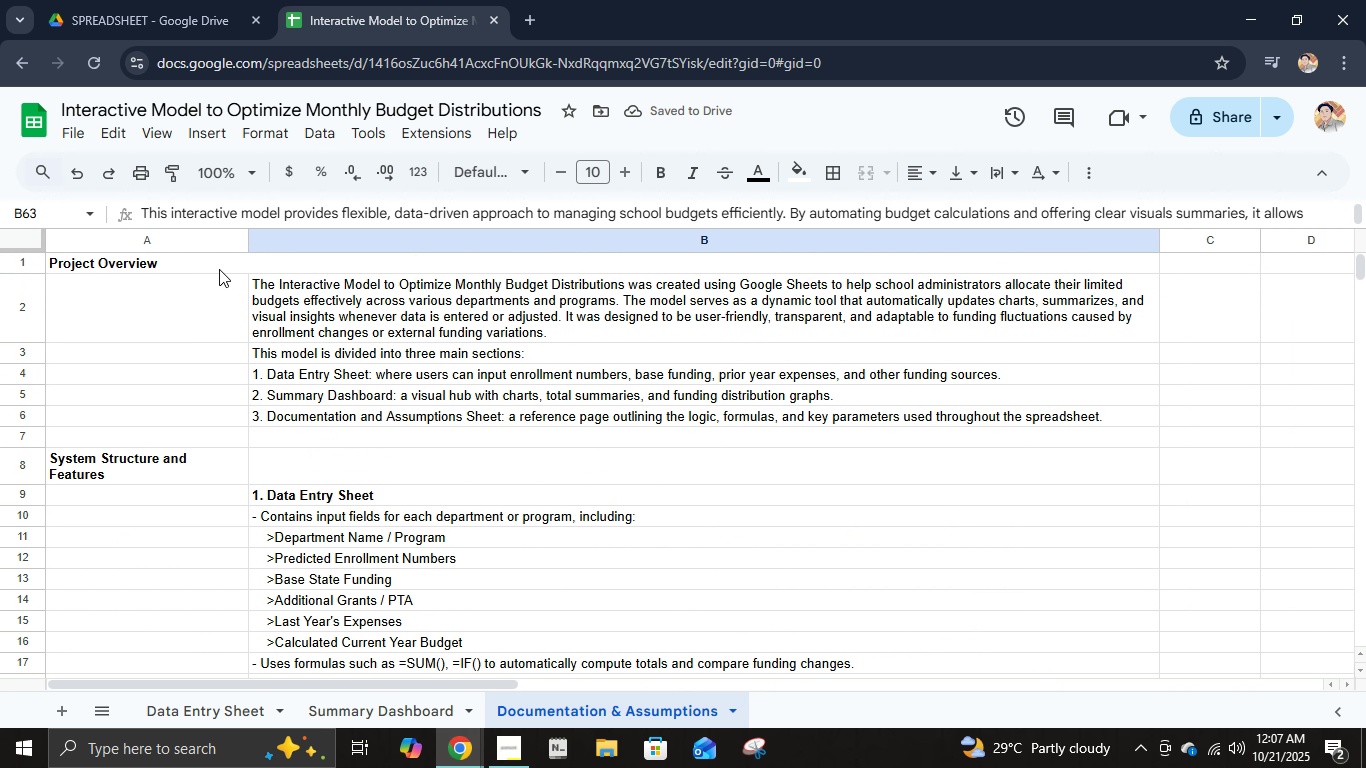 
hold_key(key=ShiftLeft, duration=0.4)
left_click([219, 263])
 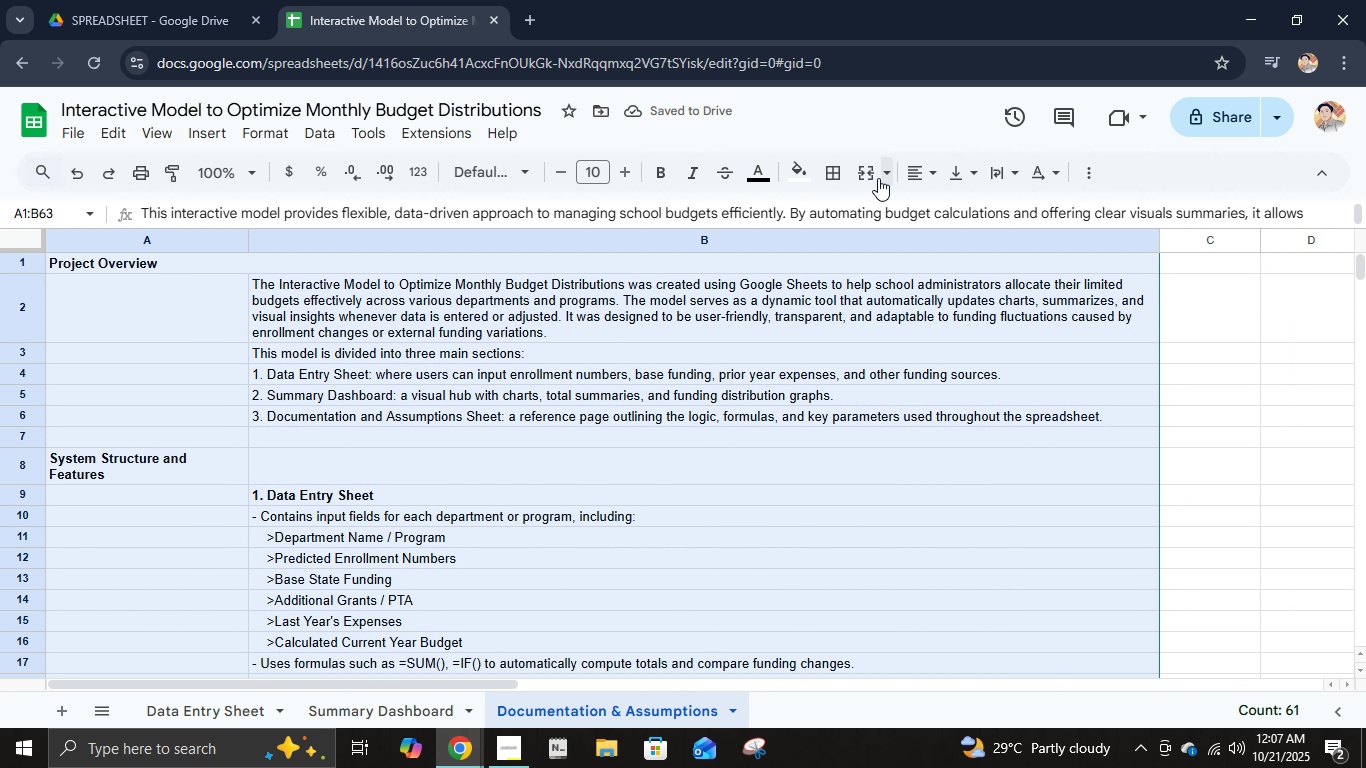 
left_click([836, 168])
 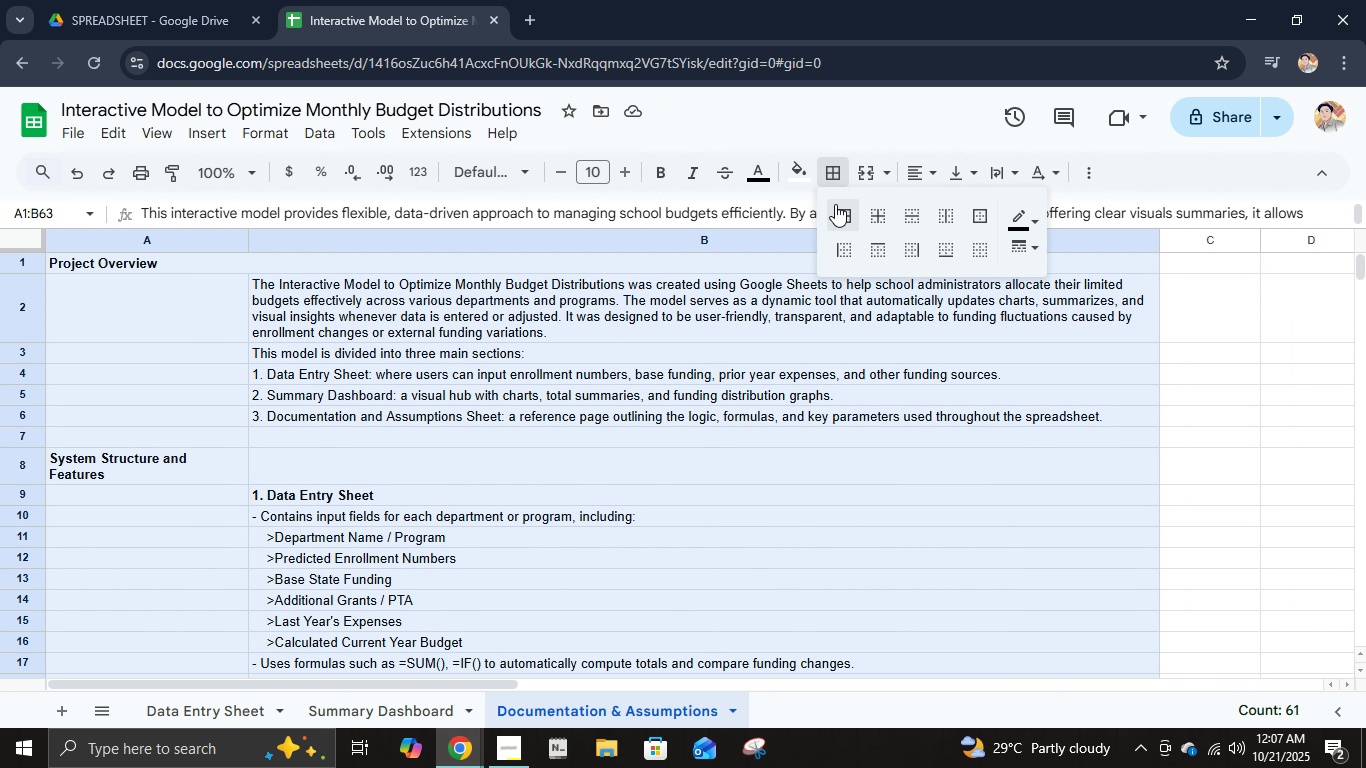 
left_click([835, 204])
 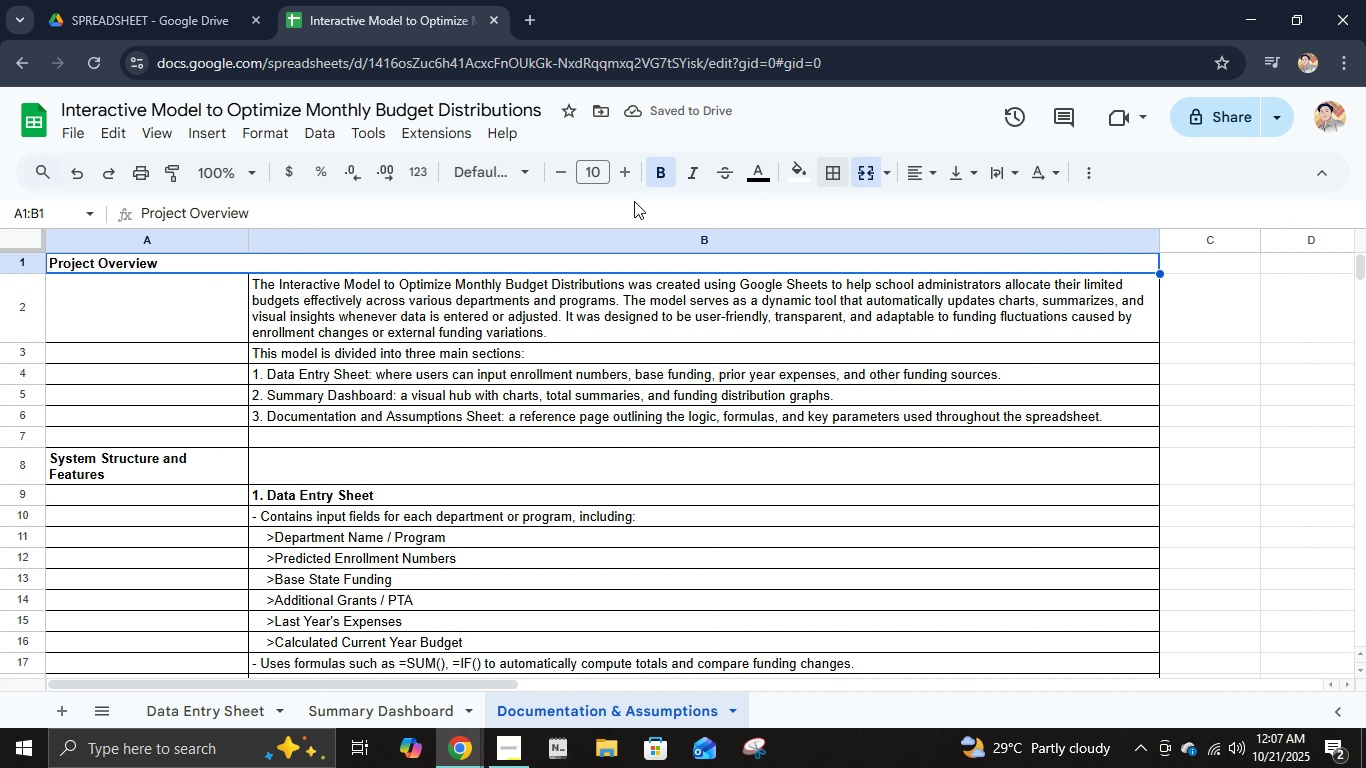 
double_click([628, 172])
 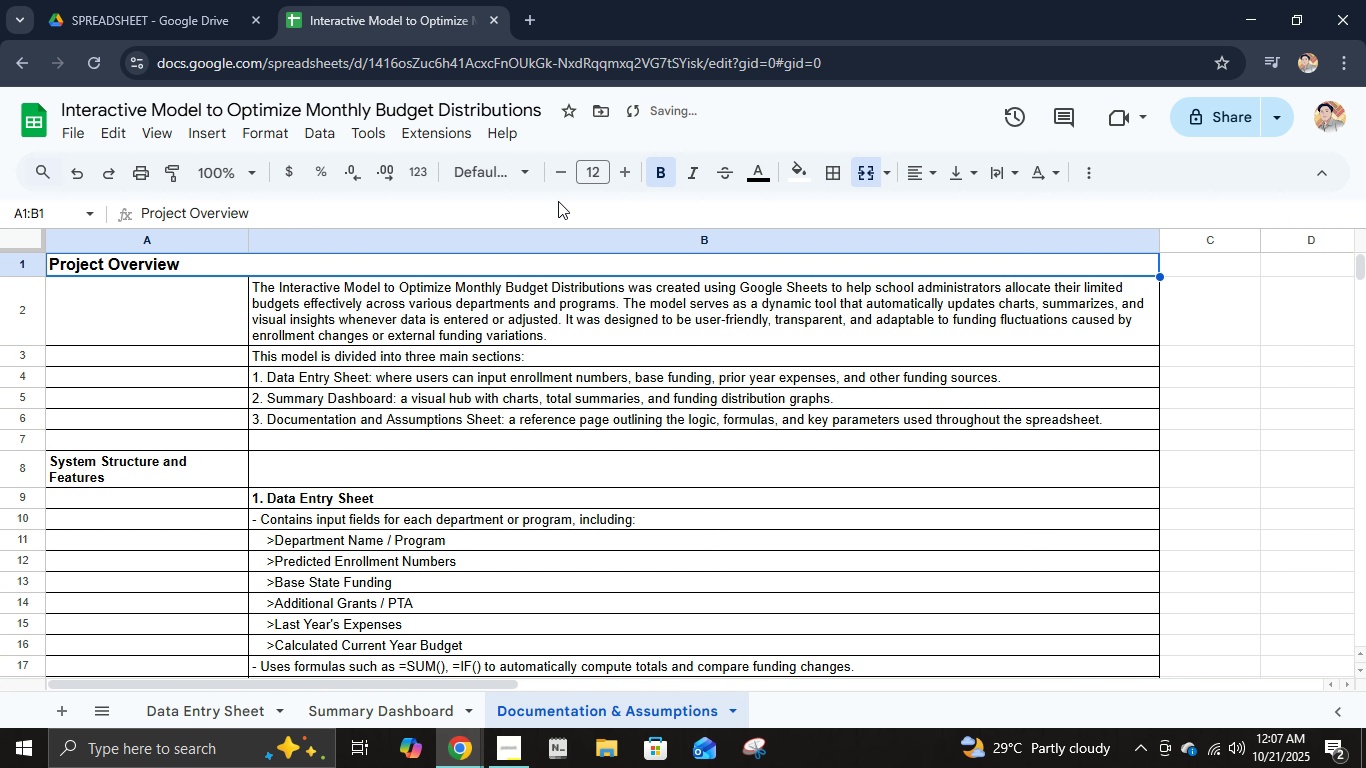 
scroll: coordinate [580, 277], scroll_direction: down, amount: 2.0
 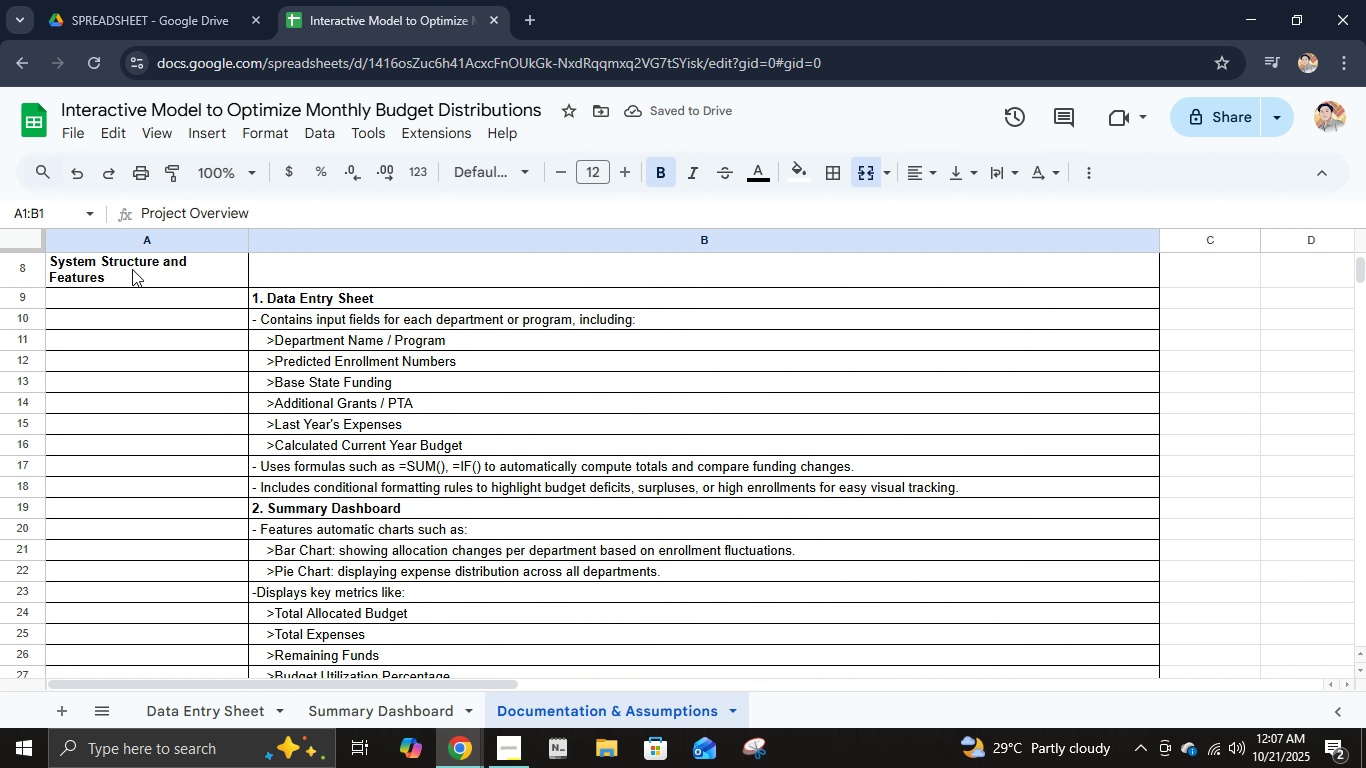 
left_click([132, 269])
 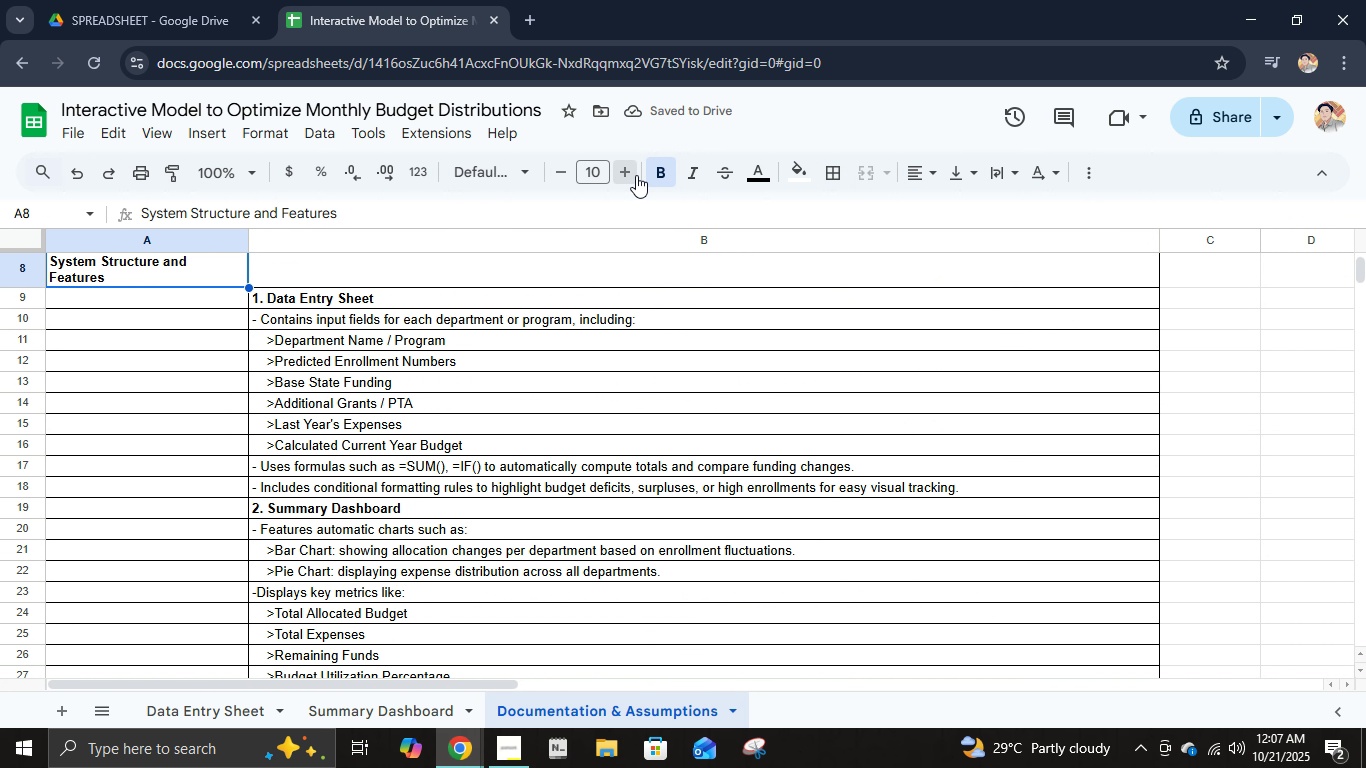 
double_click([636, 175])
 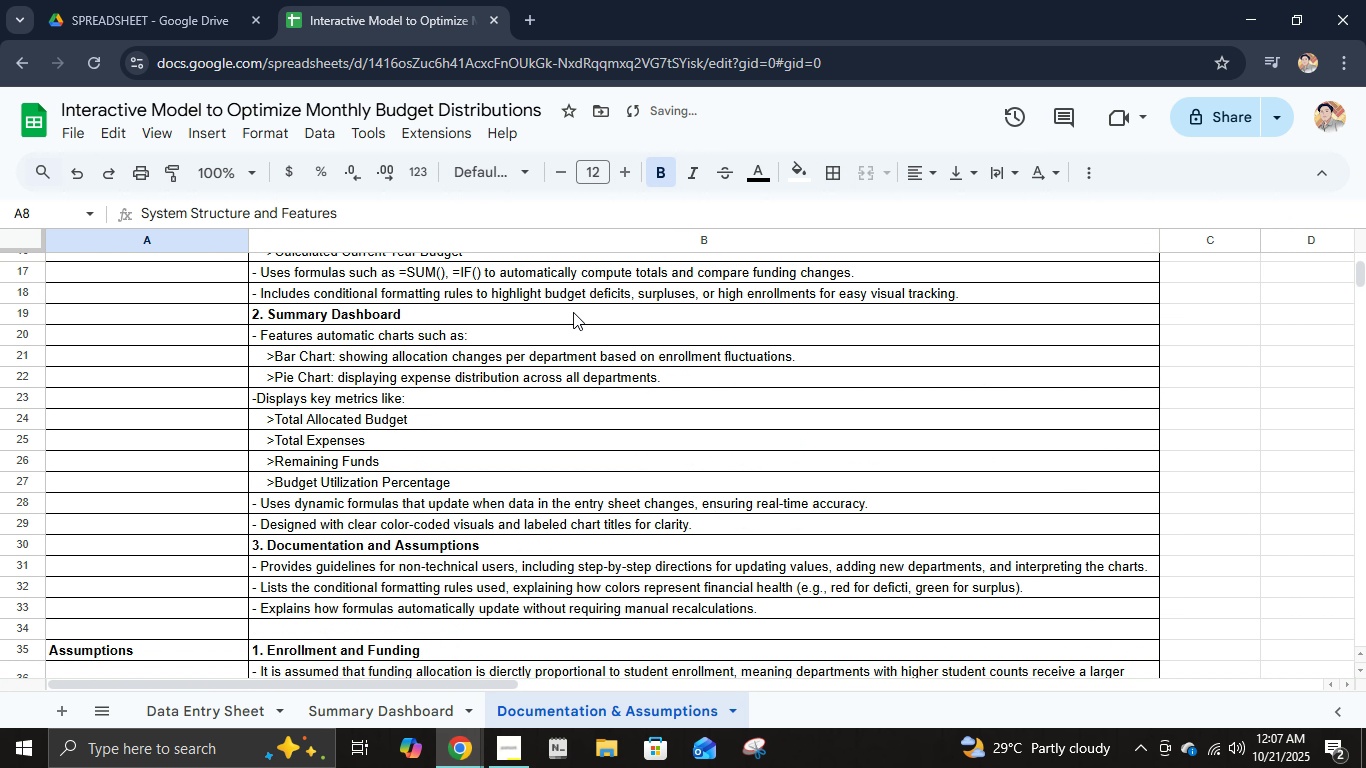 
scroll: coordinate [573, 312], scroll_direction: down, amount: 5.0
 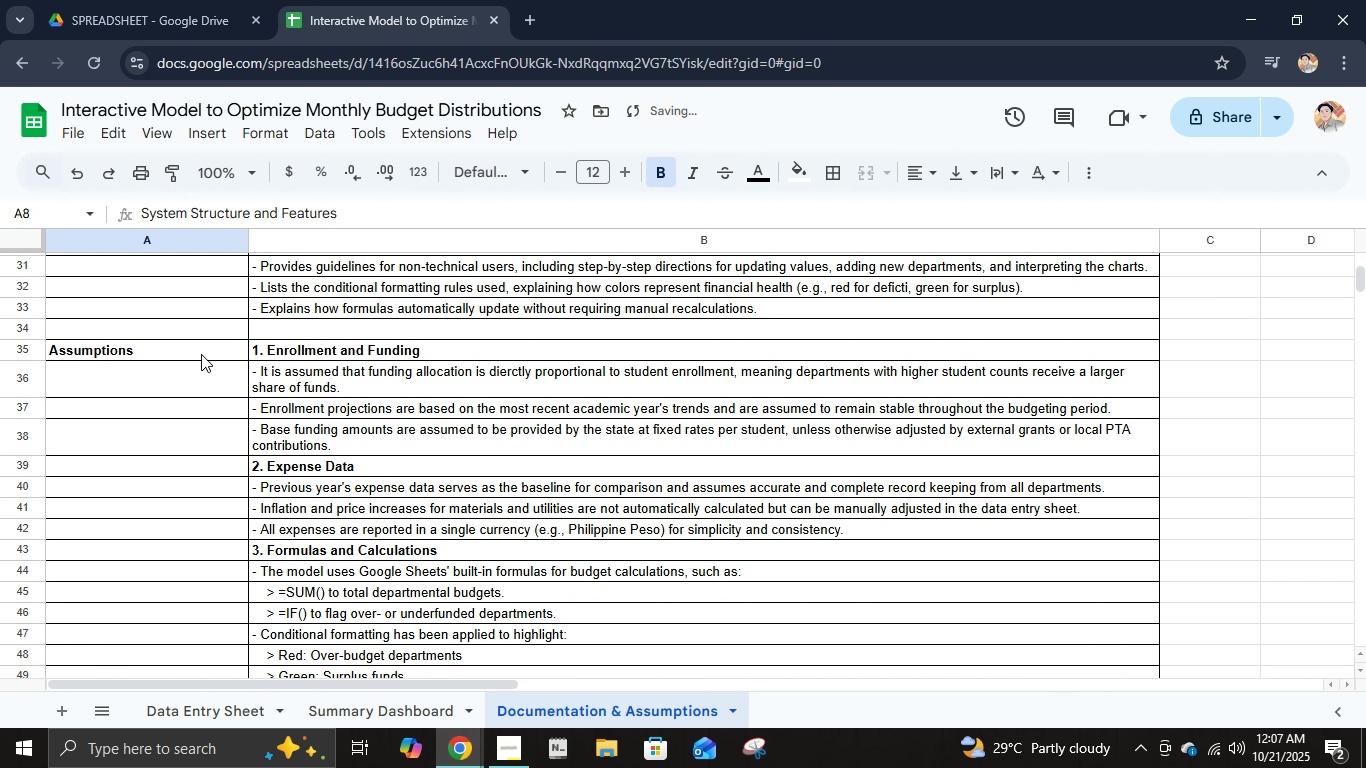 
left_click([201, 354])
 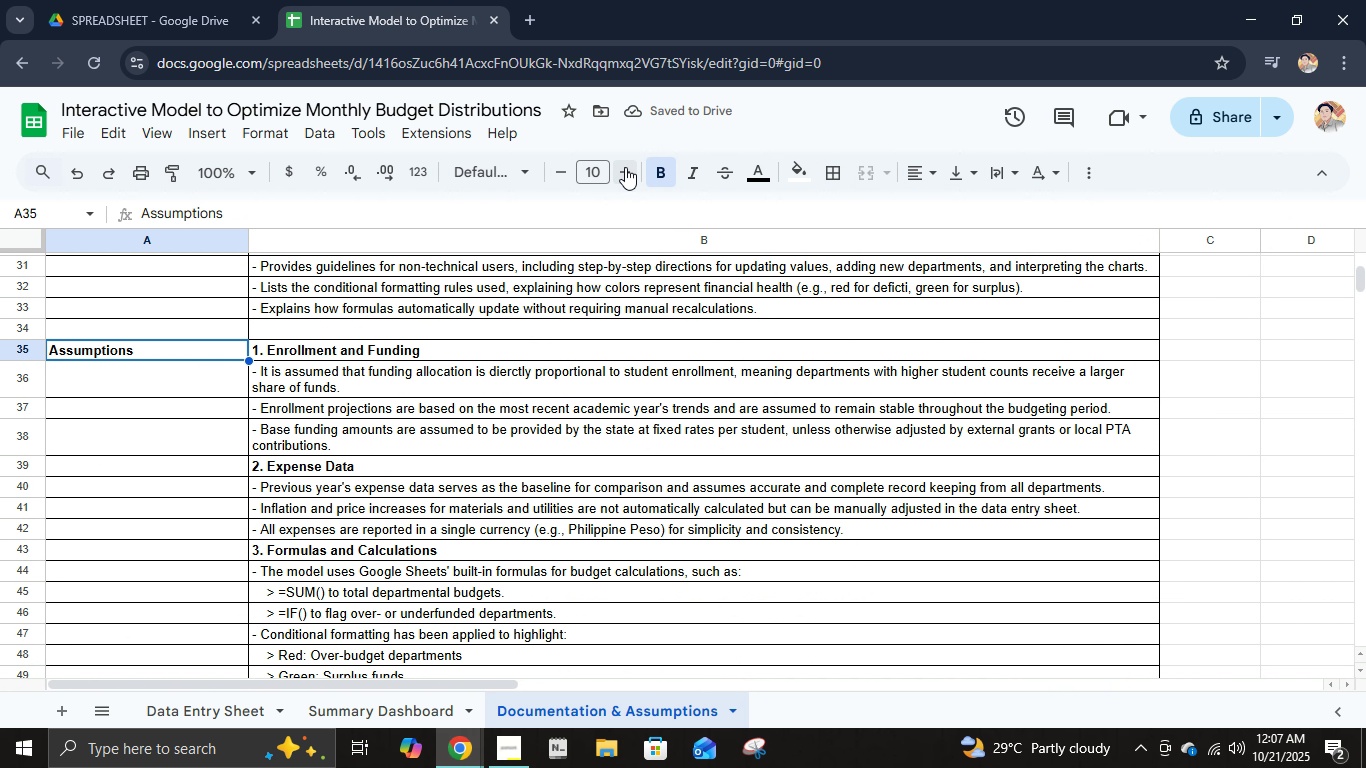 
double_click([625, 167])
 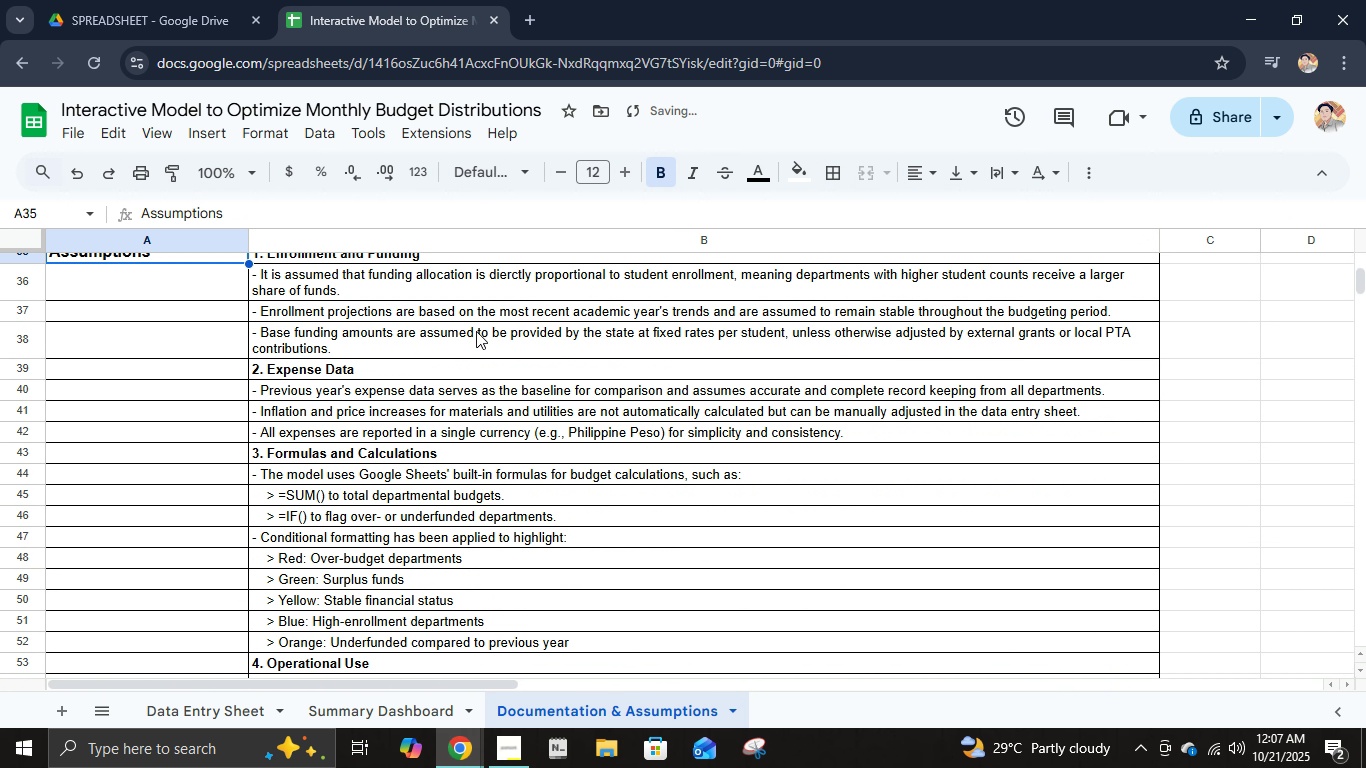 
scroll: coordinate [263, 394], scroll_direction: down, amount: 6.0
 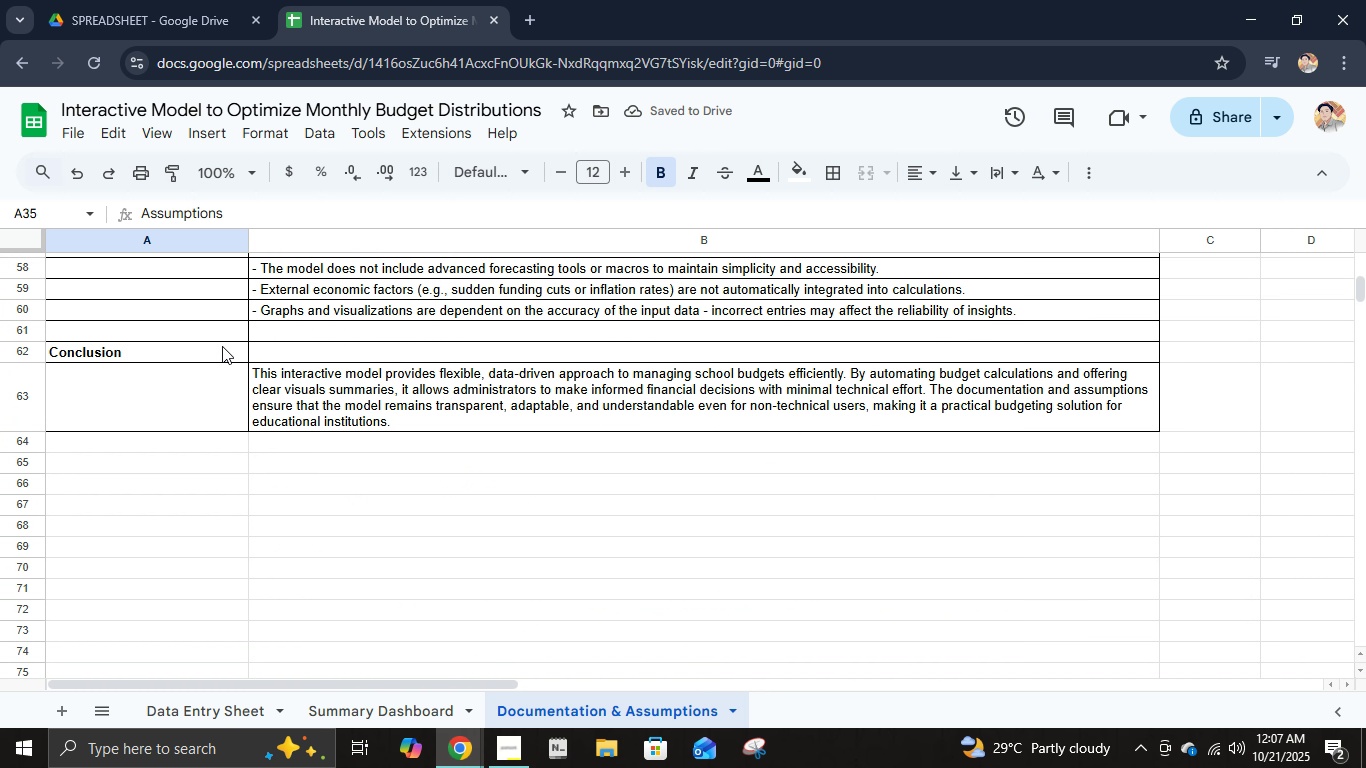 
left_click([220, 345])
 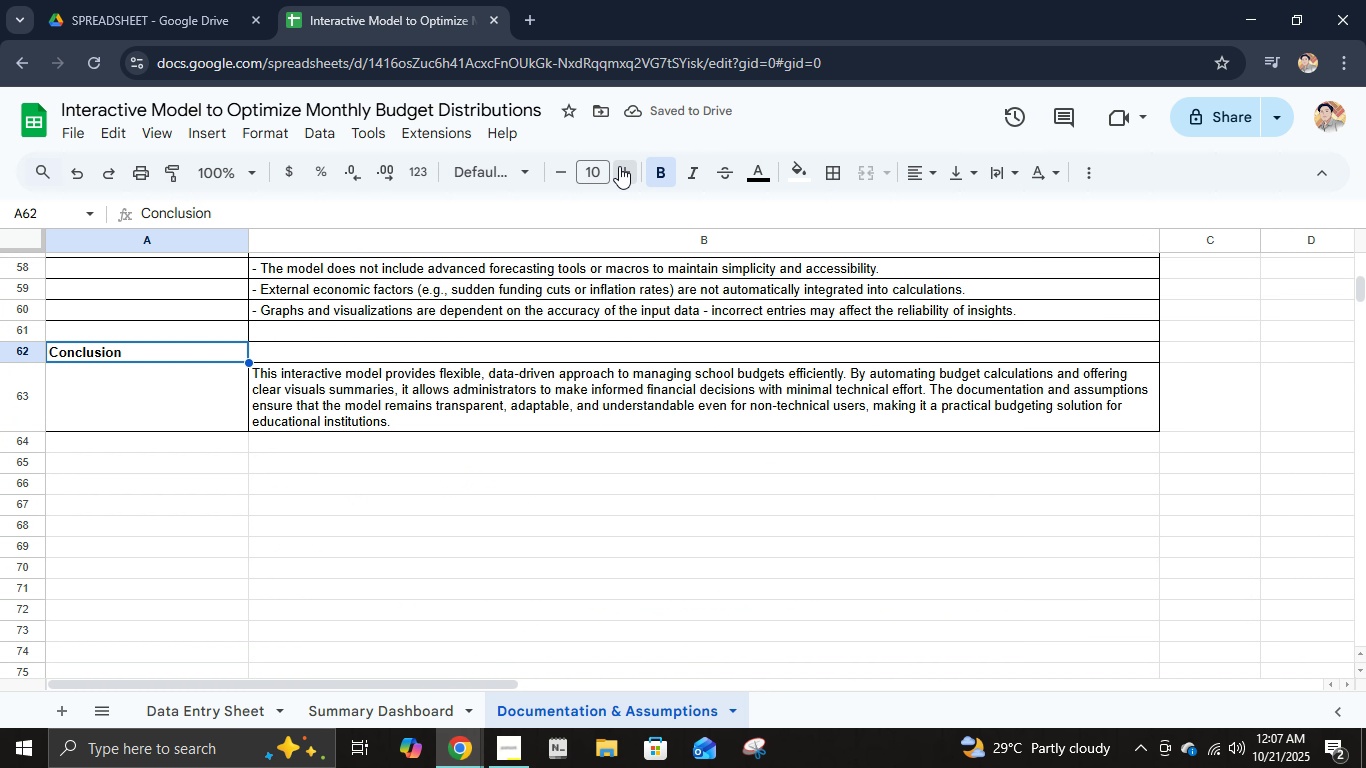 
double_click([619, 166])
 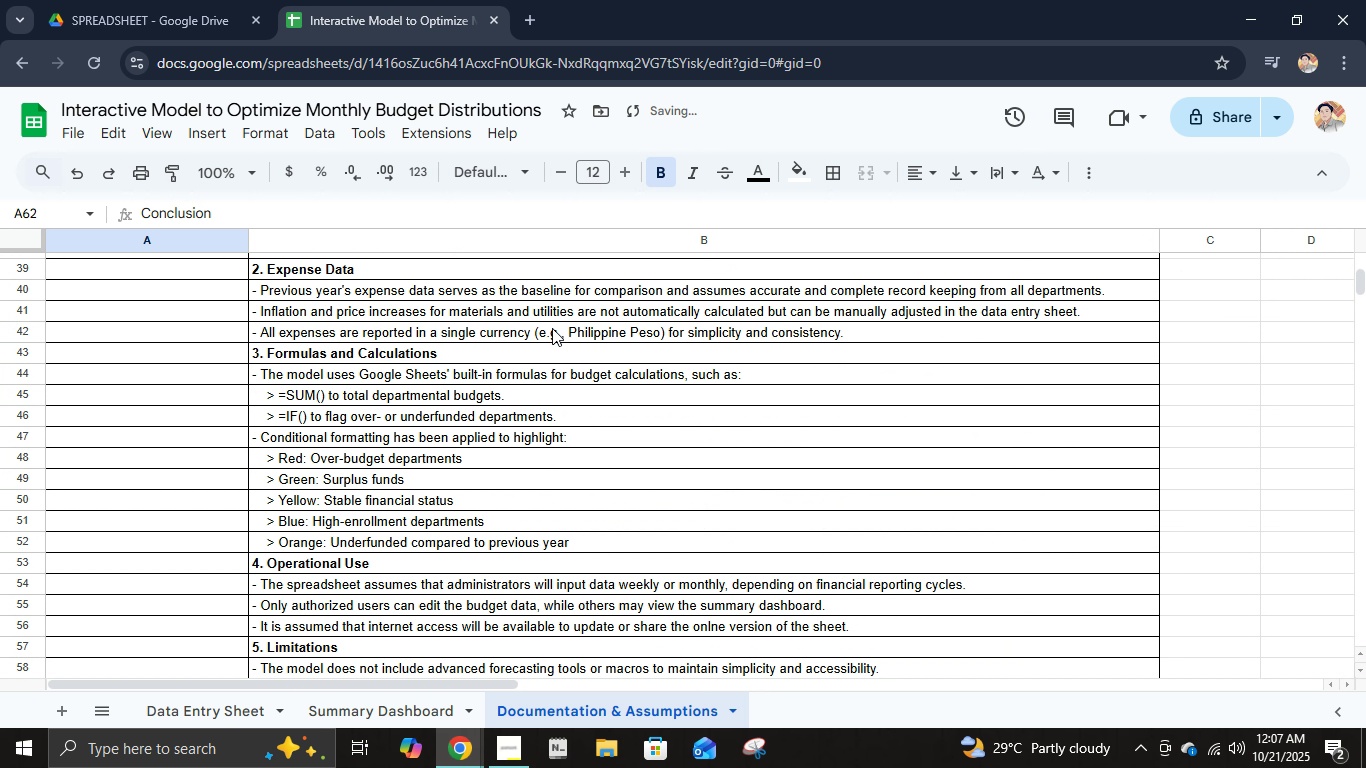 
scroll: coordinate [552, 328], scroll_direction: up, amount: 12.0
 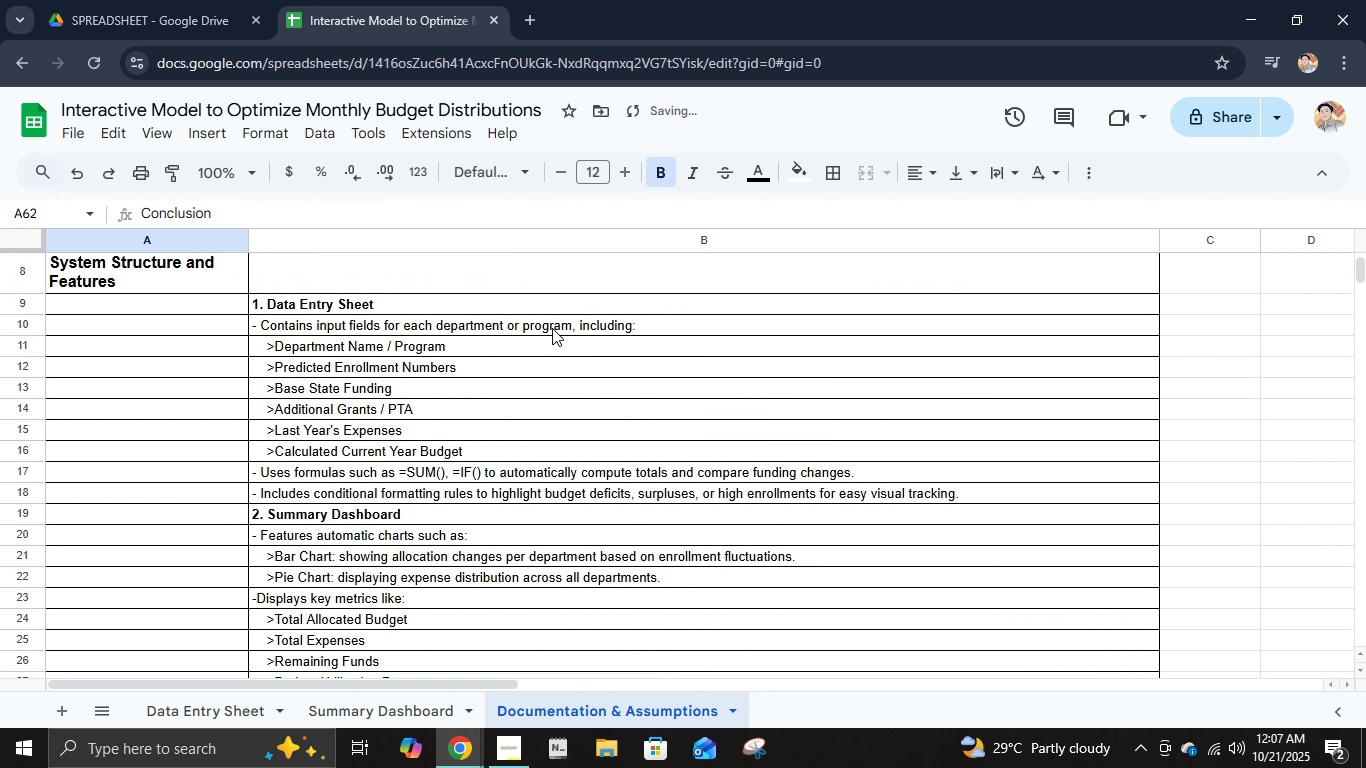 
scroll: coordinate [552, 328], scroll_direction: down, amount: 6.0
 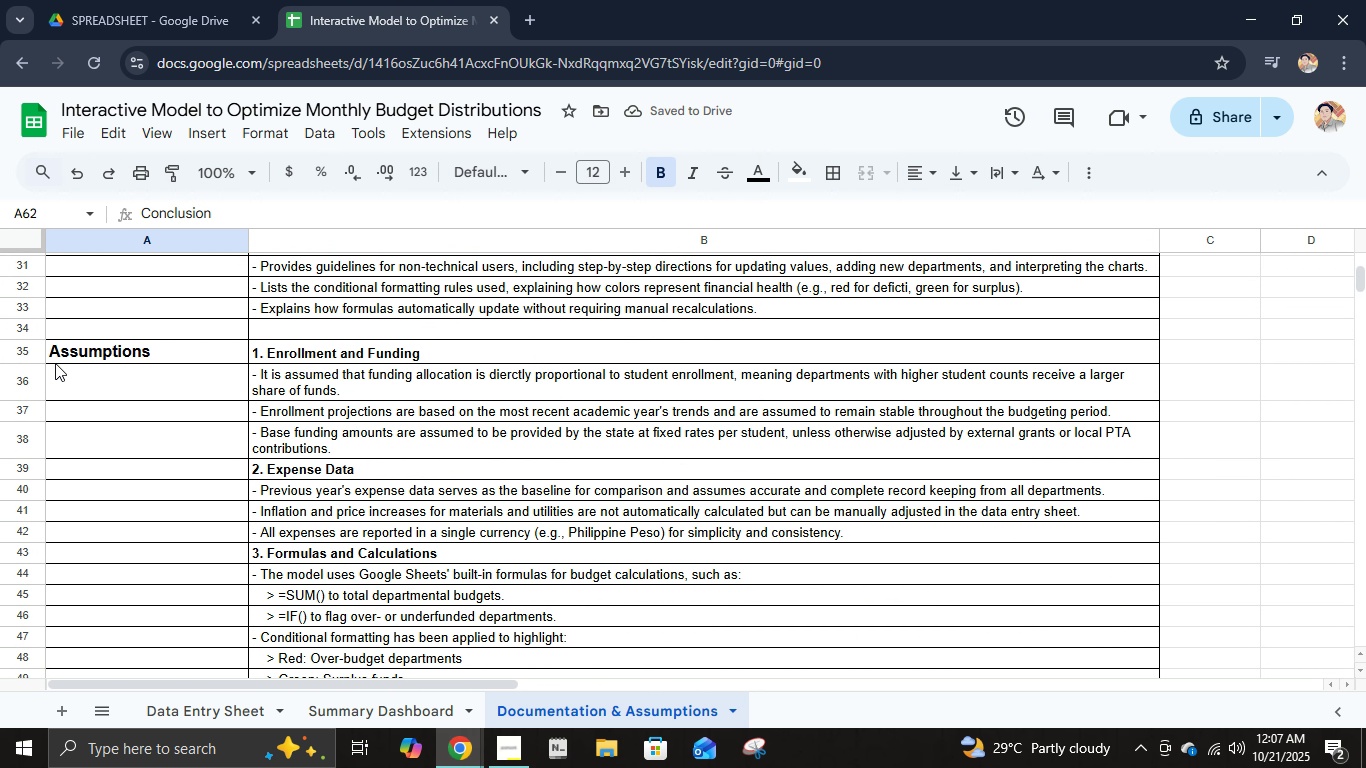 
right_click([21, 353])
 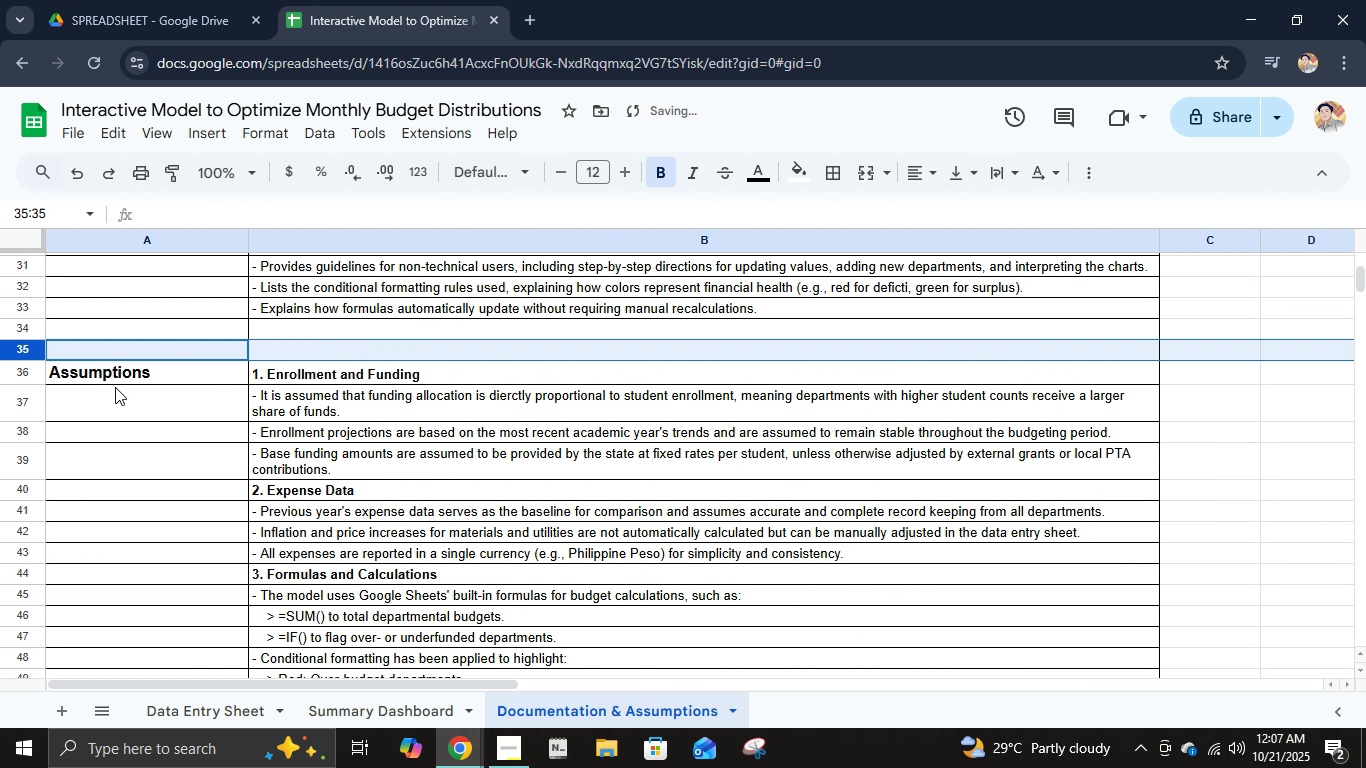 
left_click([109, 372])
 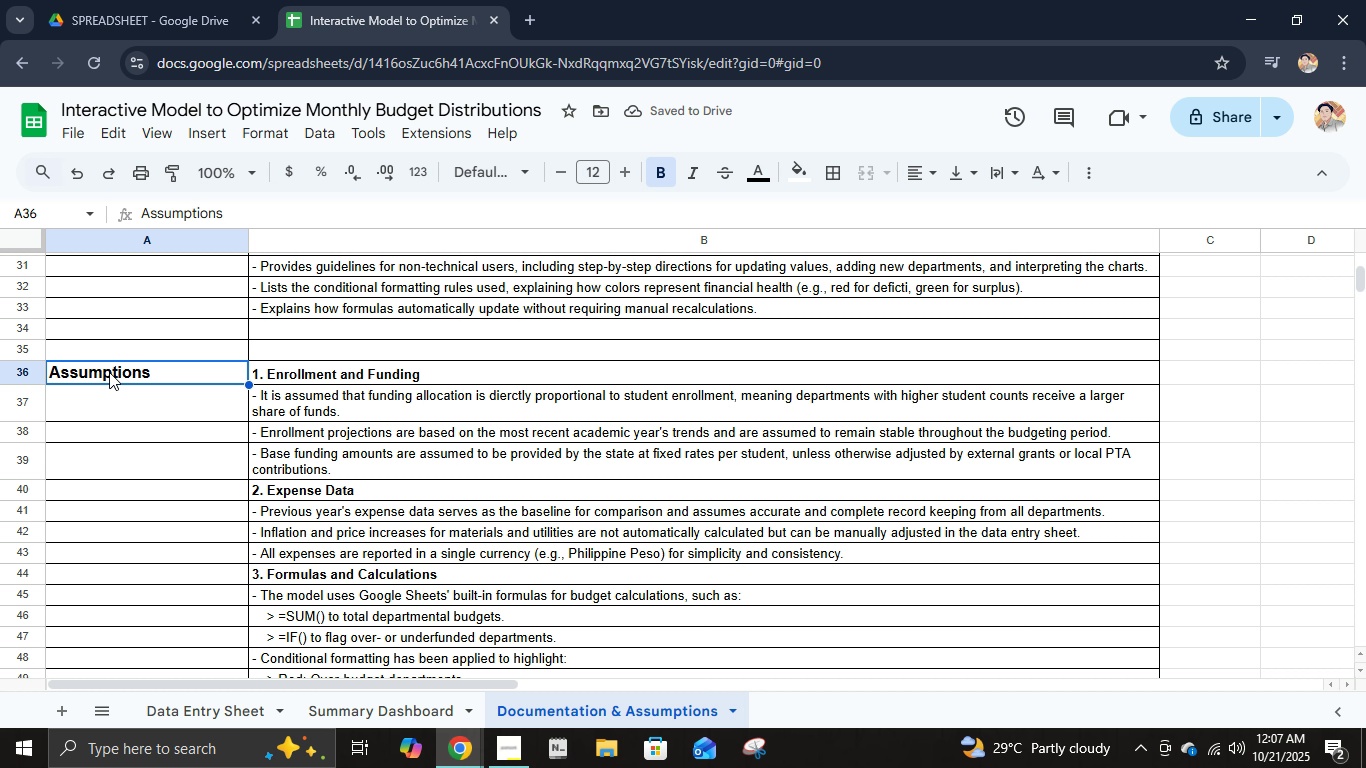 
key(Control+X)
 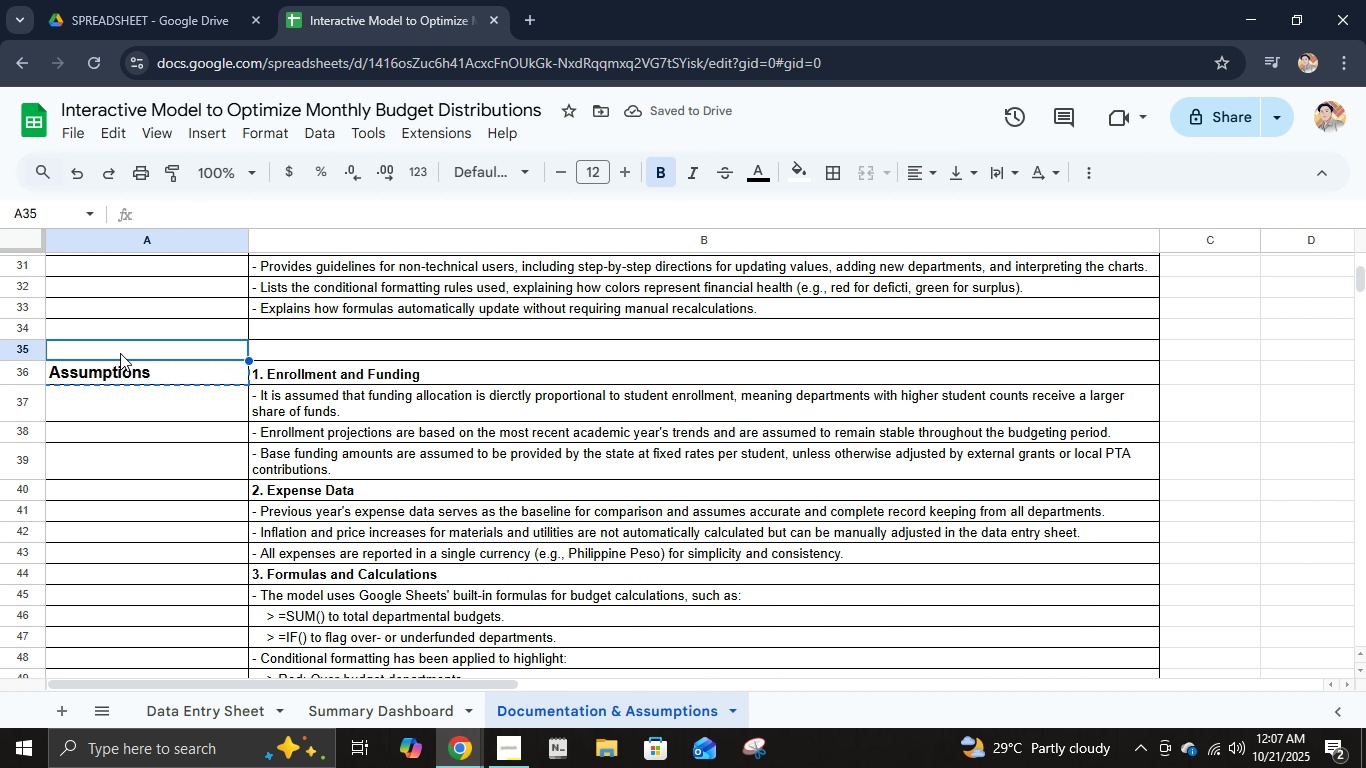 
left_click([120, 353])
 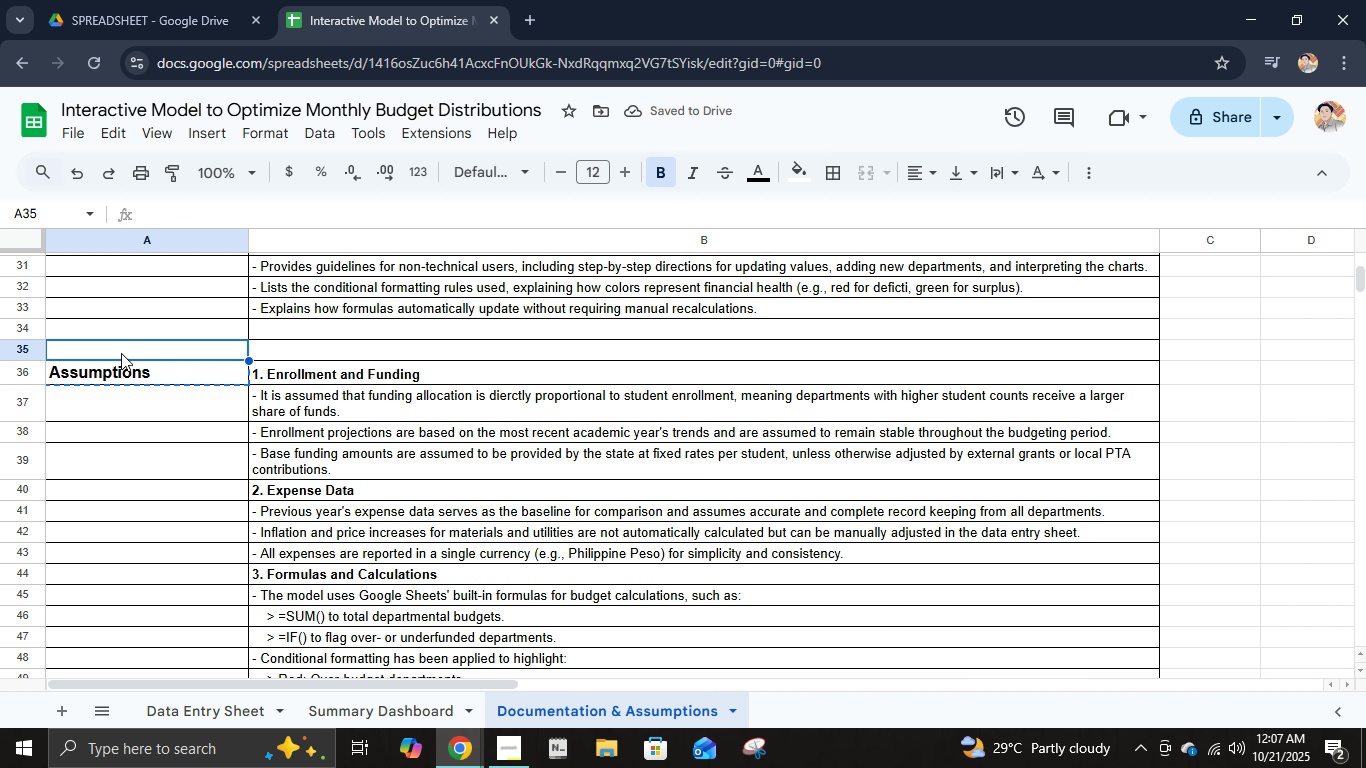 
key(Control+V)
 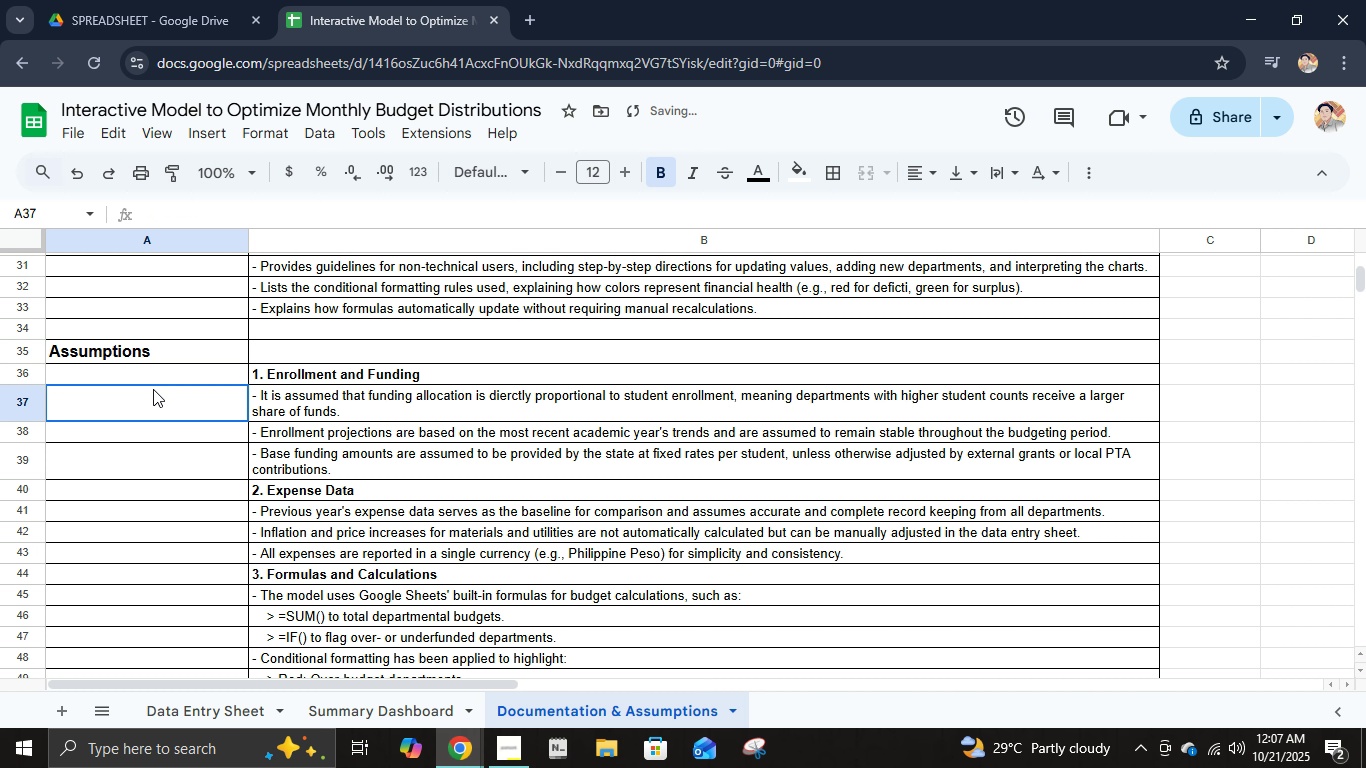 
left_click([153, 389])
 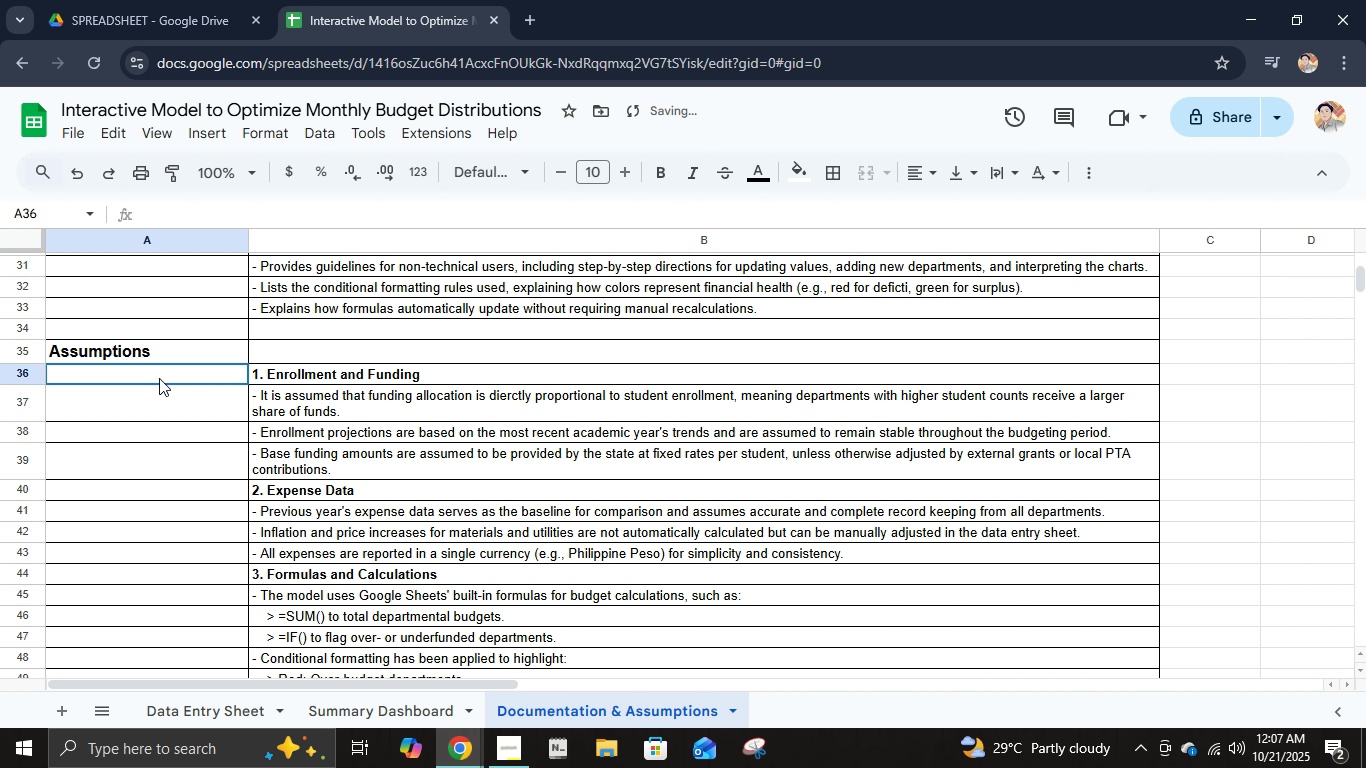 
left_click([159, 378])
 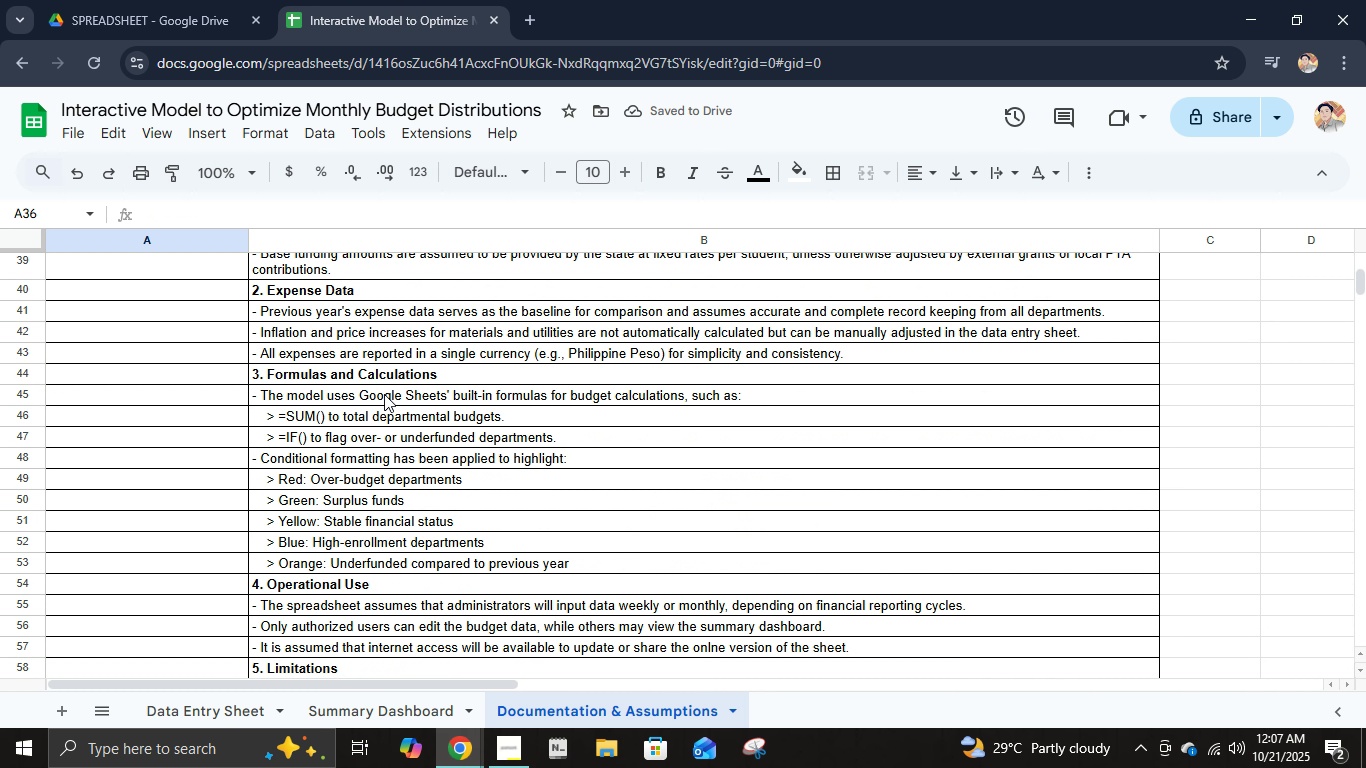 
scroll: coordinate [384, 394], scroll_direction: down, amount: 3.0
 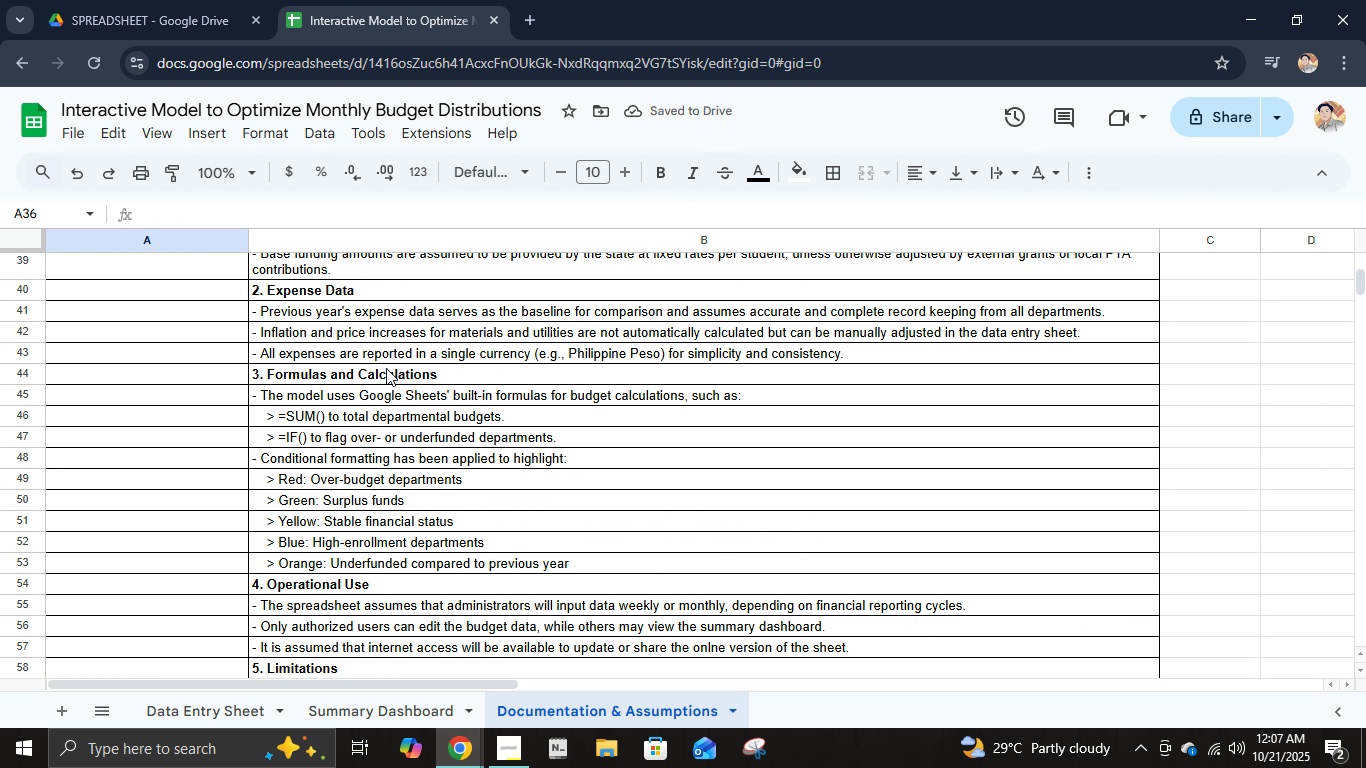 
scroll: coordinate [355, 381], scroll_direction: up, amount: 7.0
 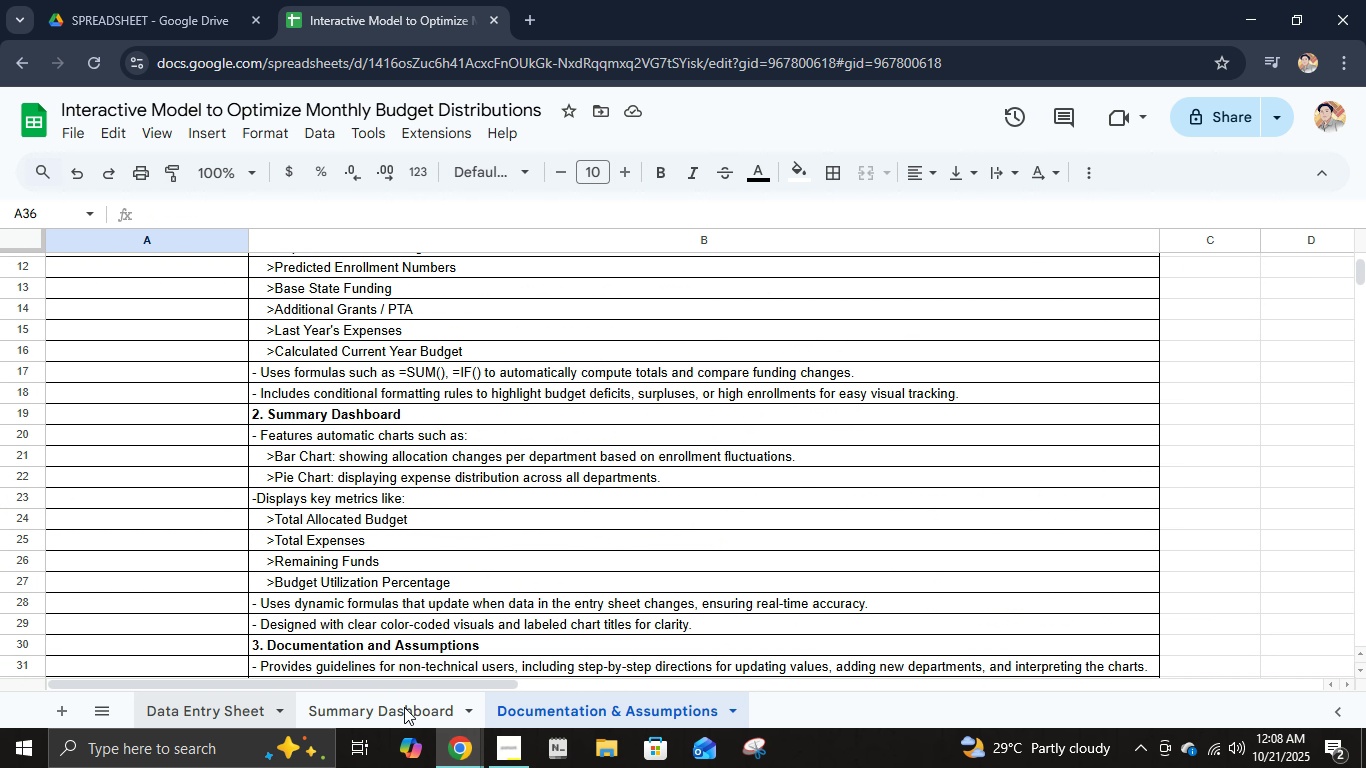 
left_click([502, 749])